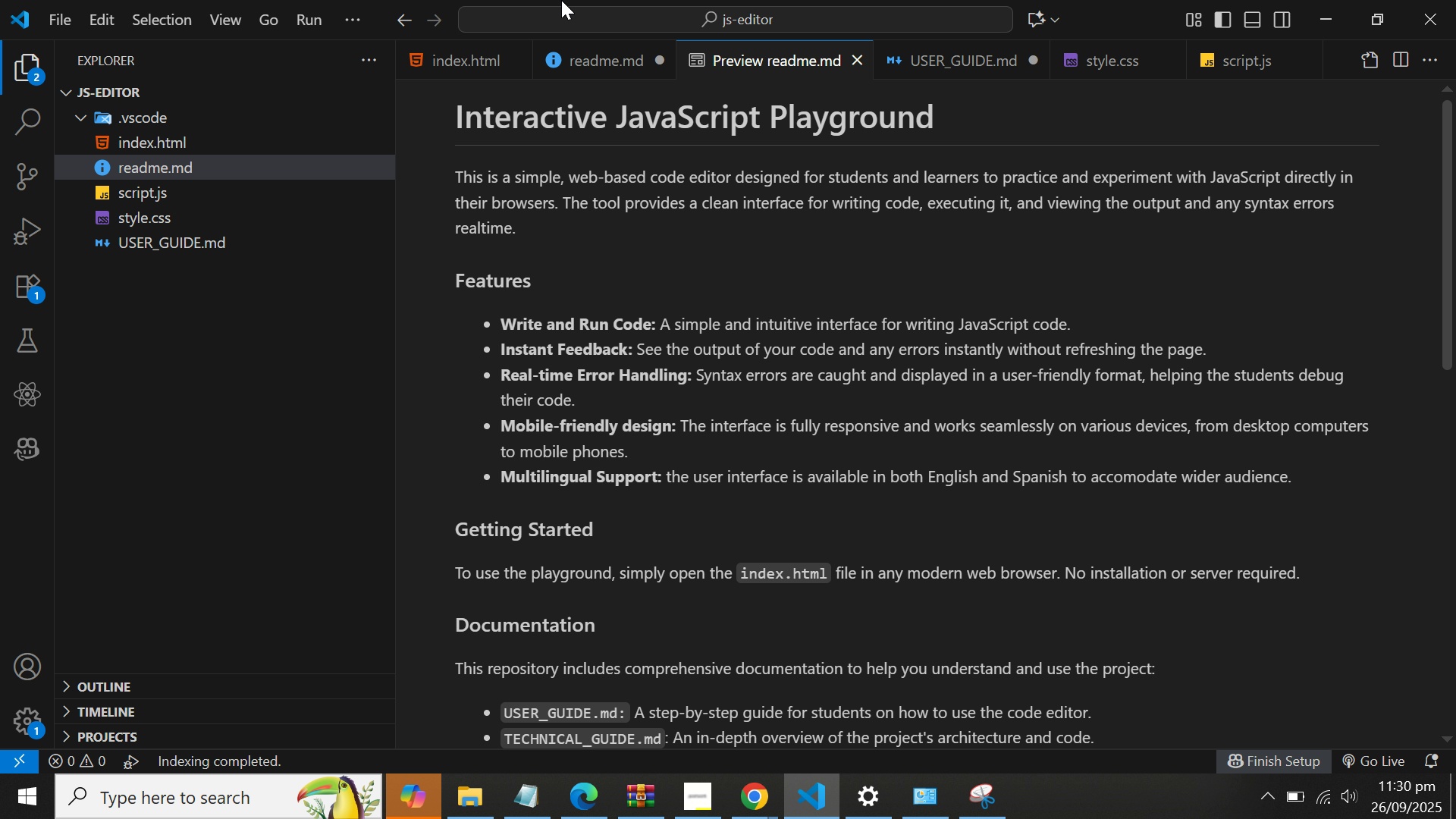 
wait(6.09)
 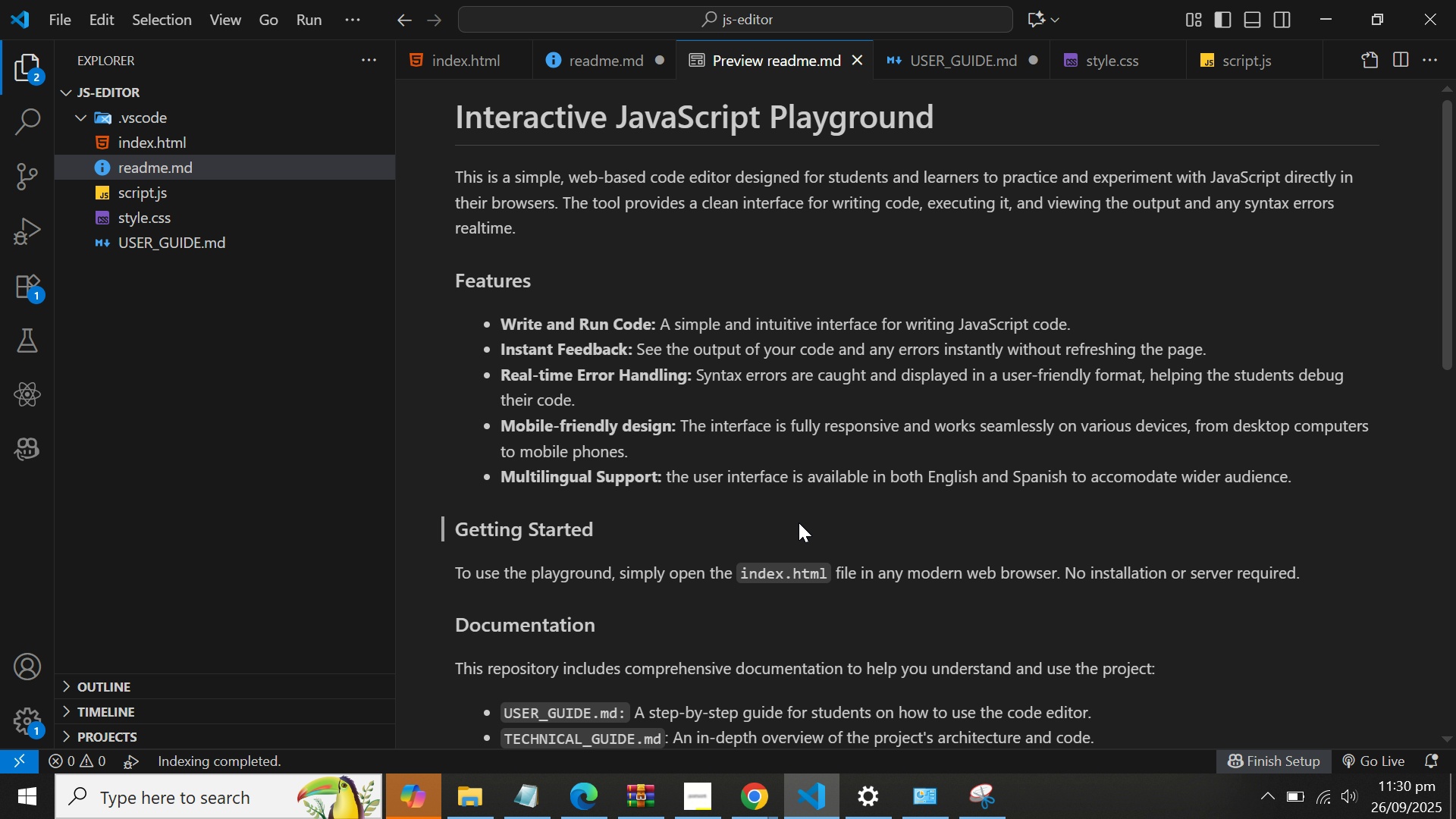 
left_click([910, 60])
 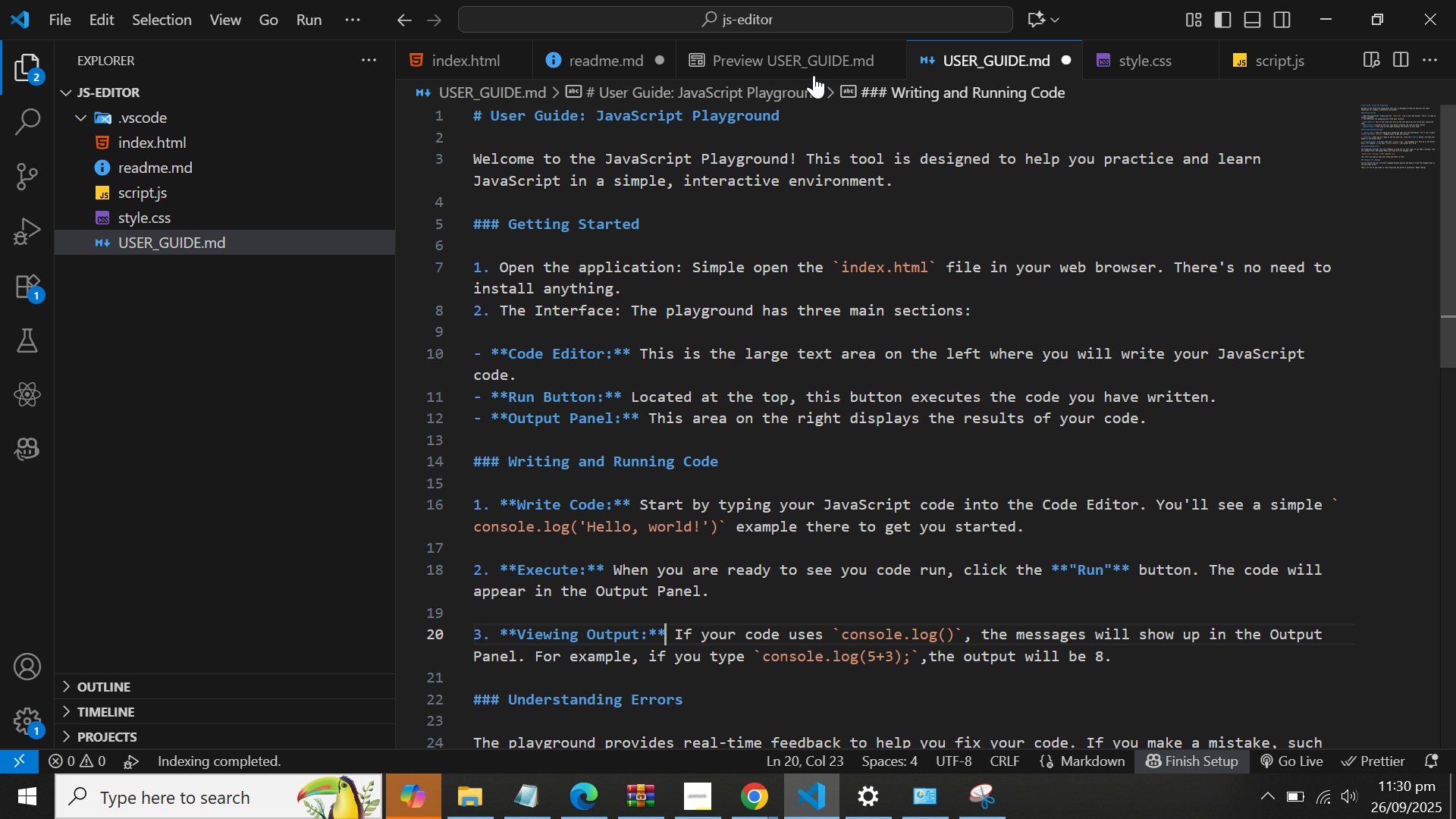 
left_click([769, 63])
 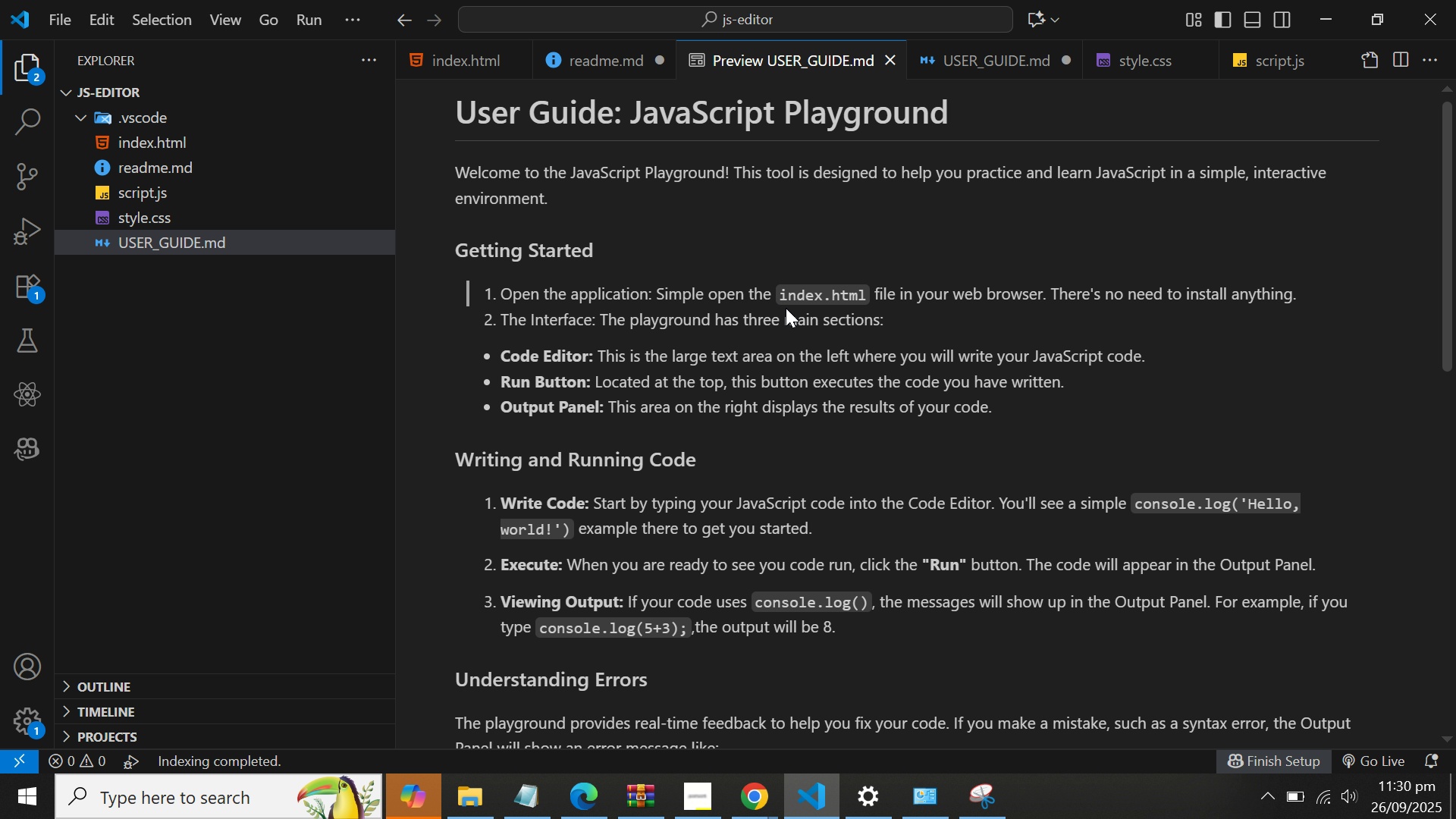 
scroll: coordinate [786, 308], scroll_direction: down, amount: 1.0
 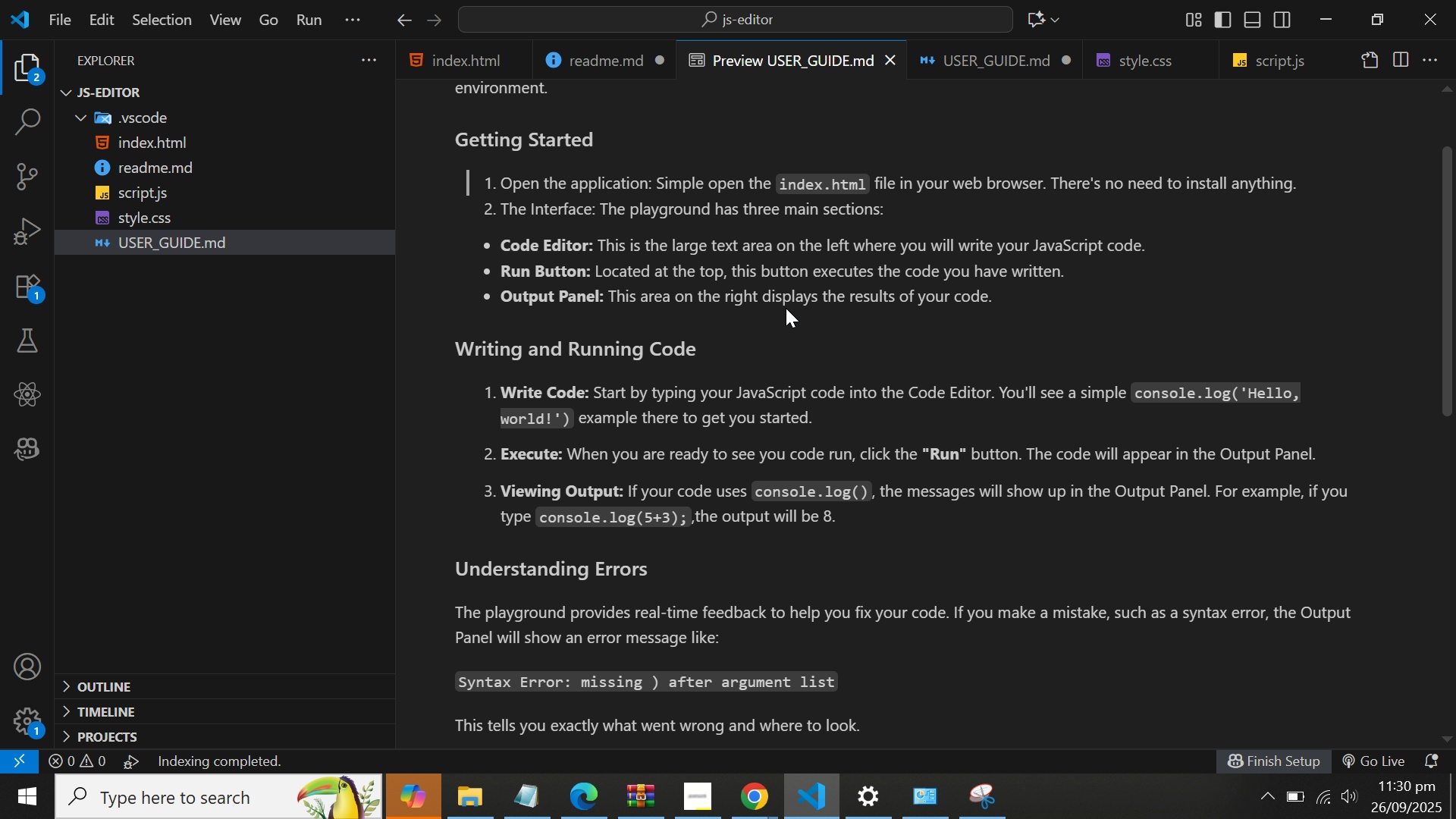 
wait(8.62)
 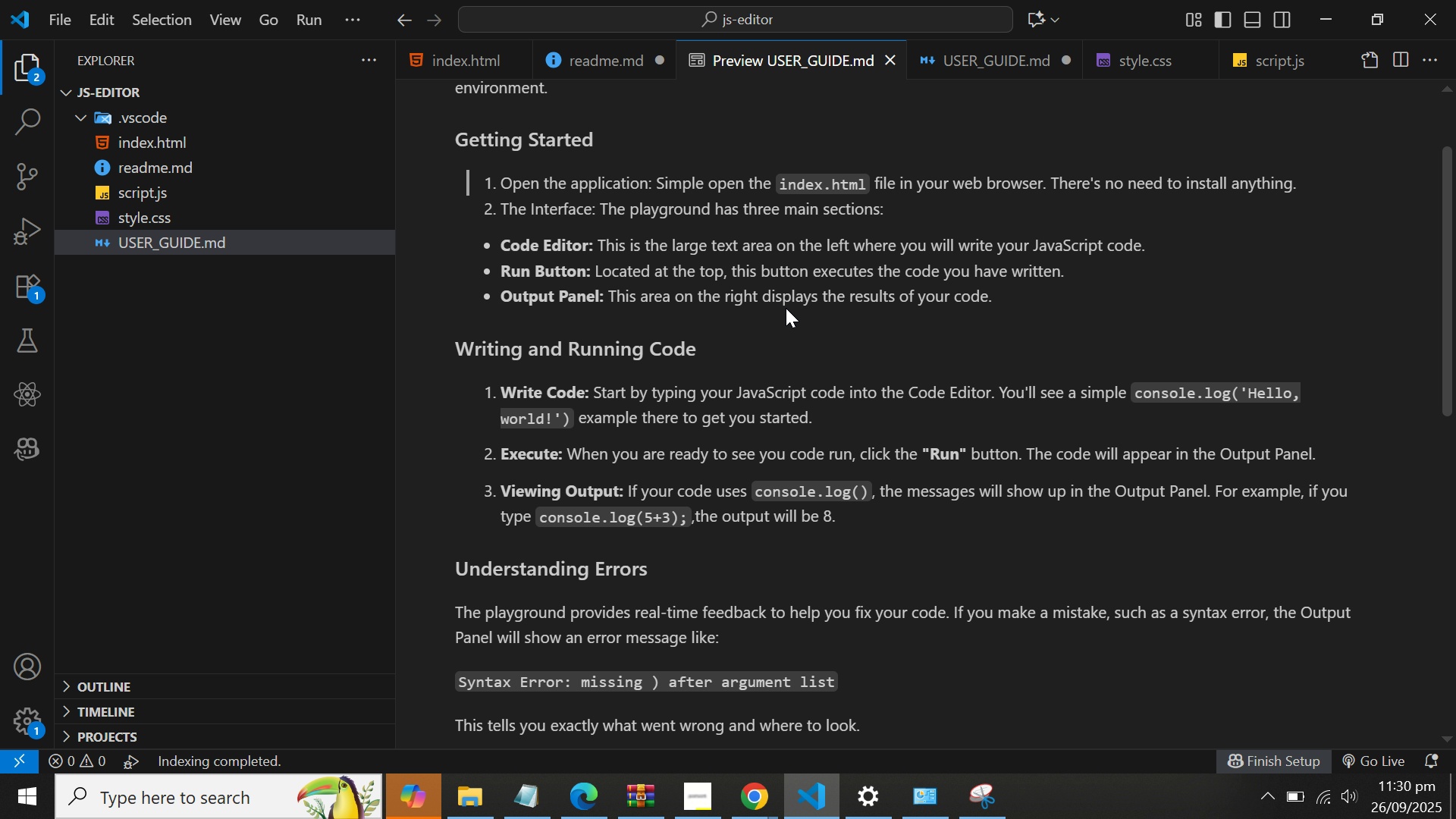 
scroll: coordinate [786, 308], scroll_direction: down, amount: 2.0
 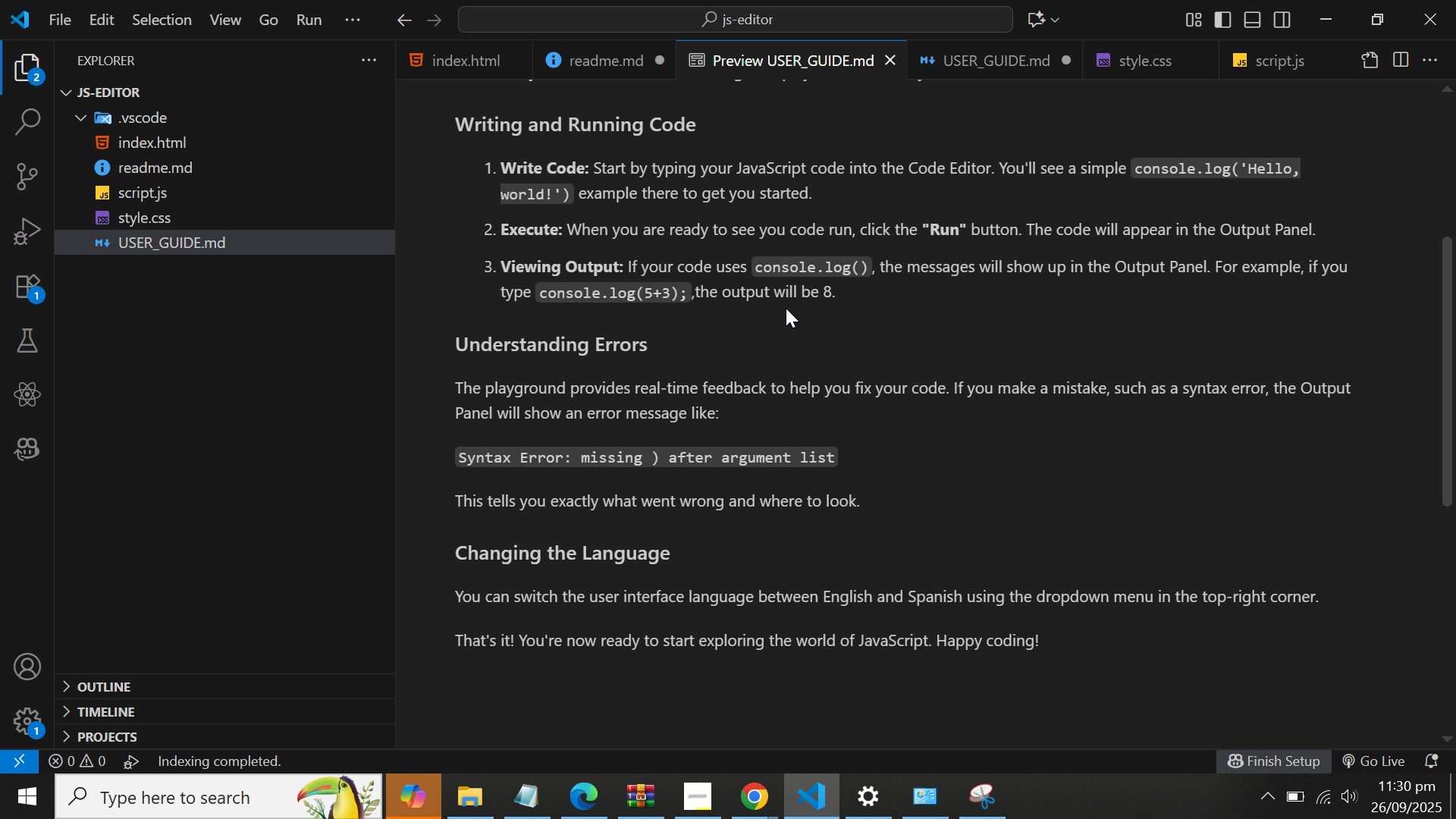 
scroll: coordinate [786, 308], scroll_direction: up, amount: 3.0
 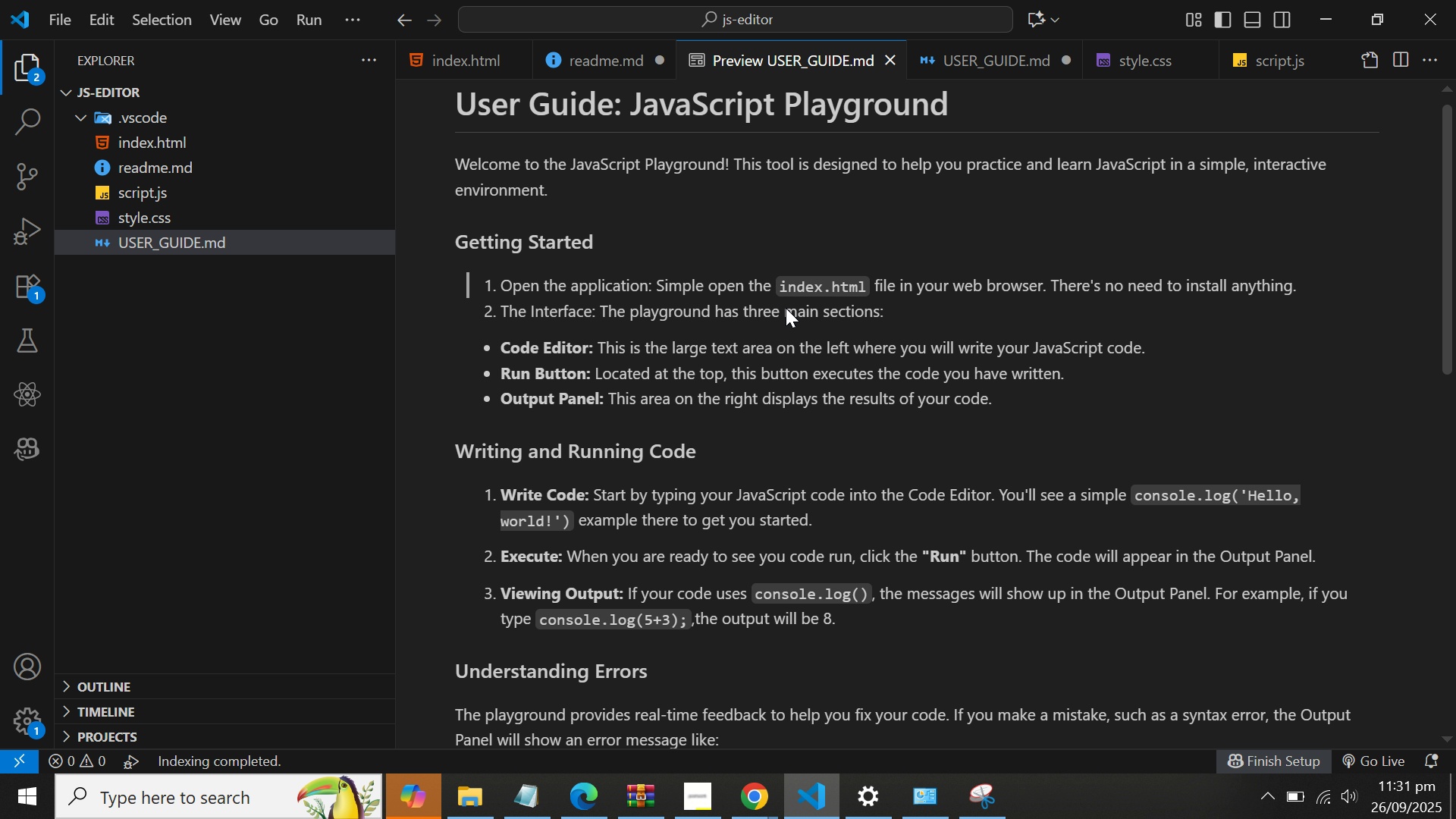 
scroll: coordinate [786, 308], scroll_direction: down, amount: 2.0
 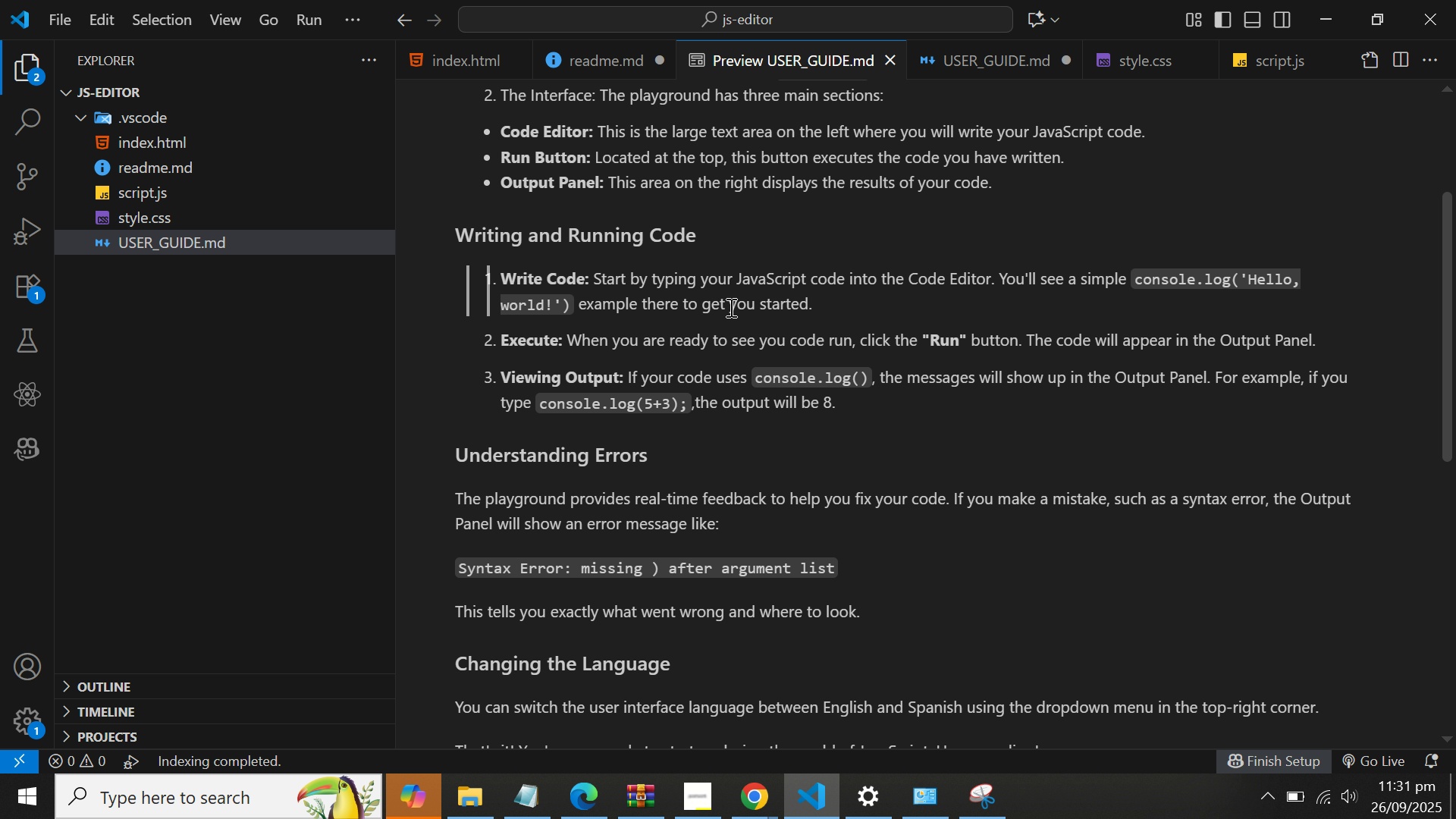 
wait(63.28)
 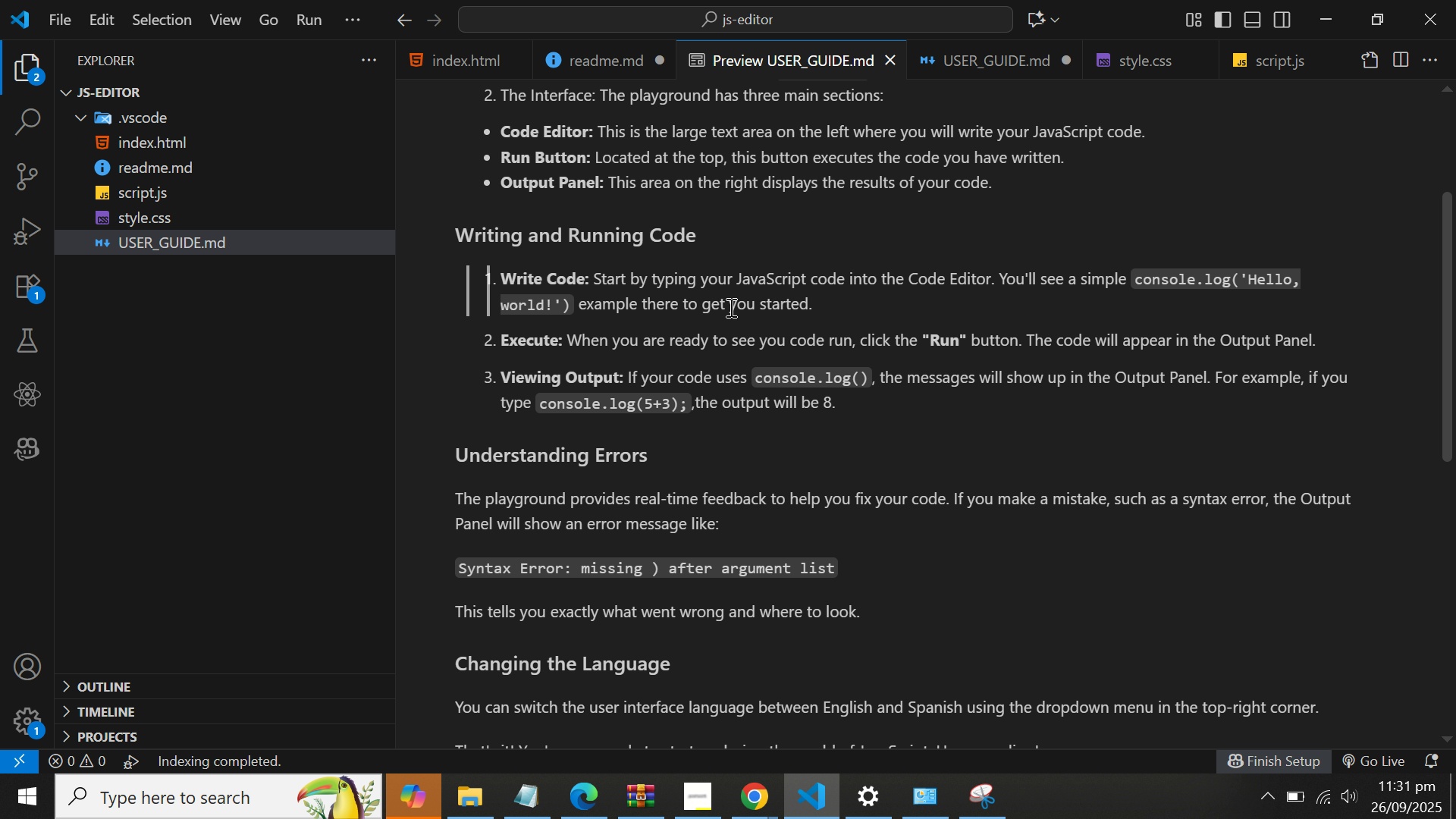 
left_click([977, 62])
 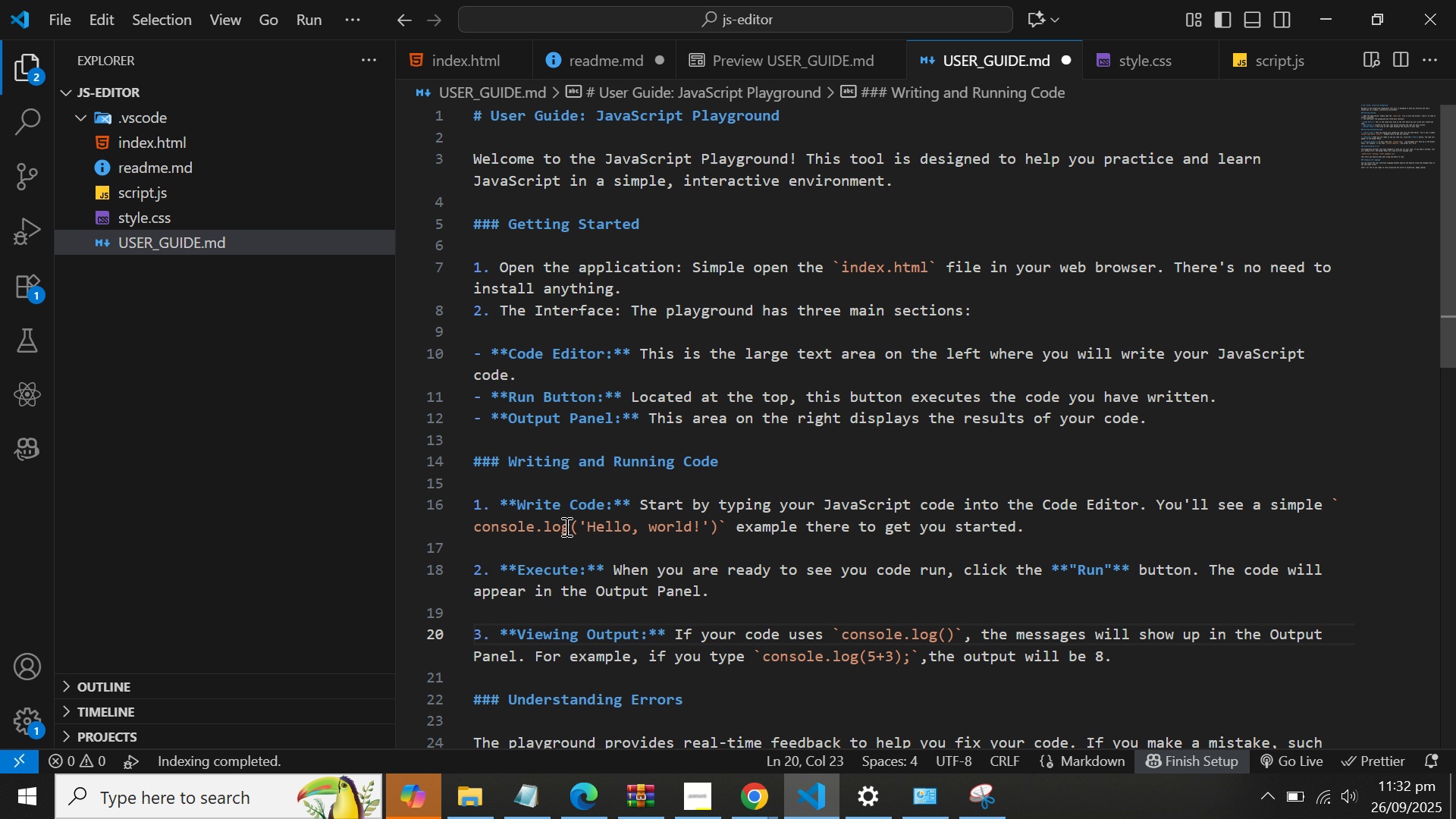 
scroll: coordinate [691, 543], scroll_direction: down, amount: 2.0
 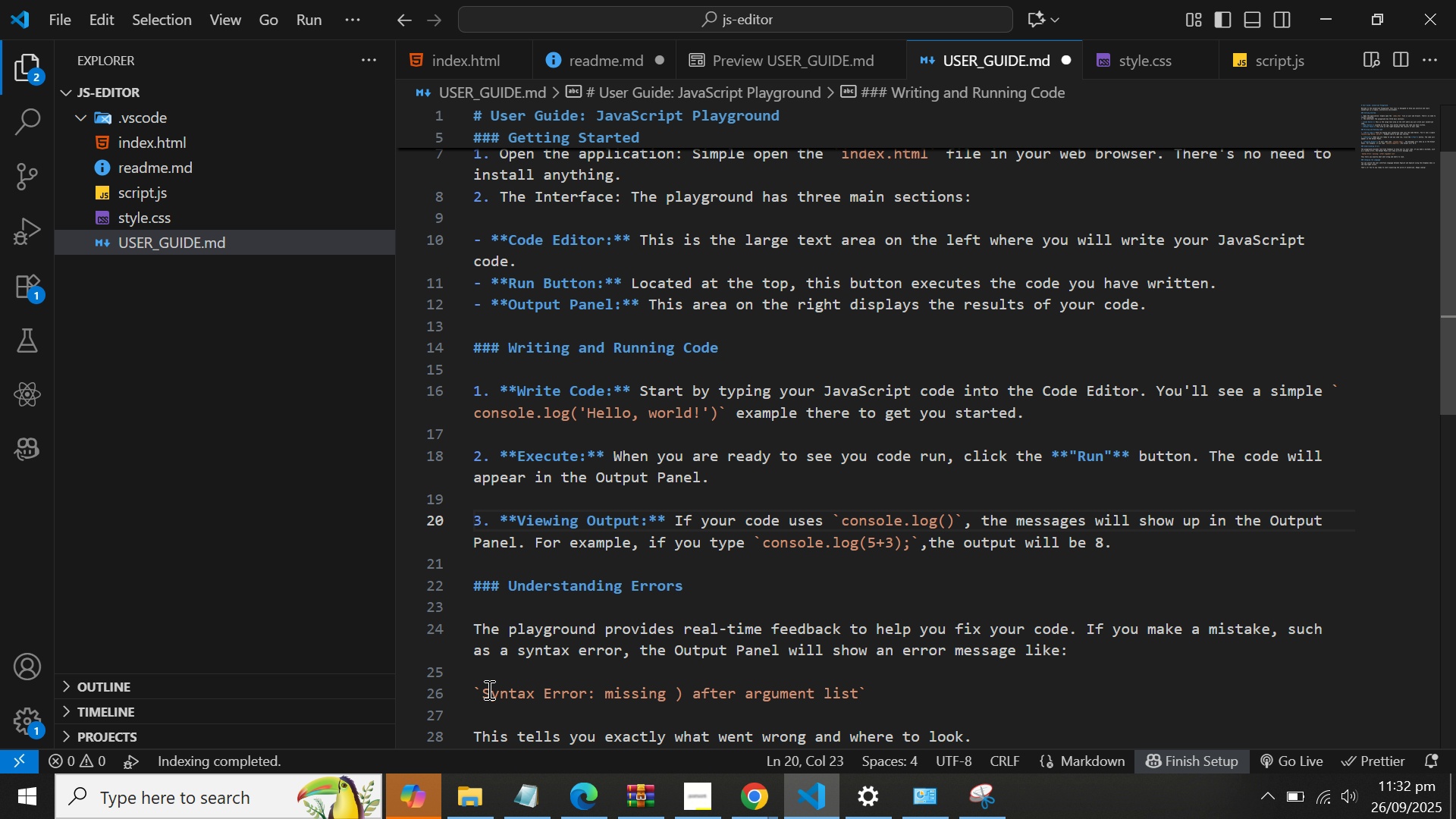 
left_click([479, 691])
 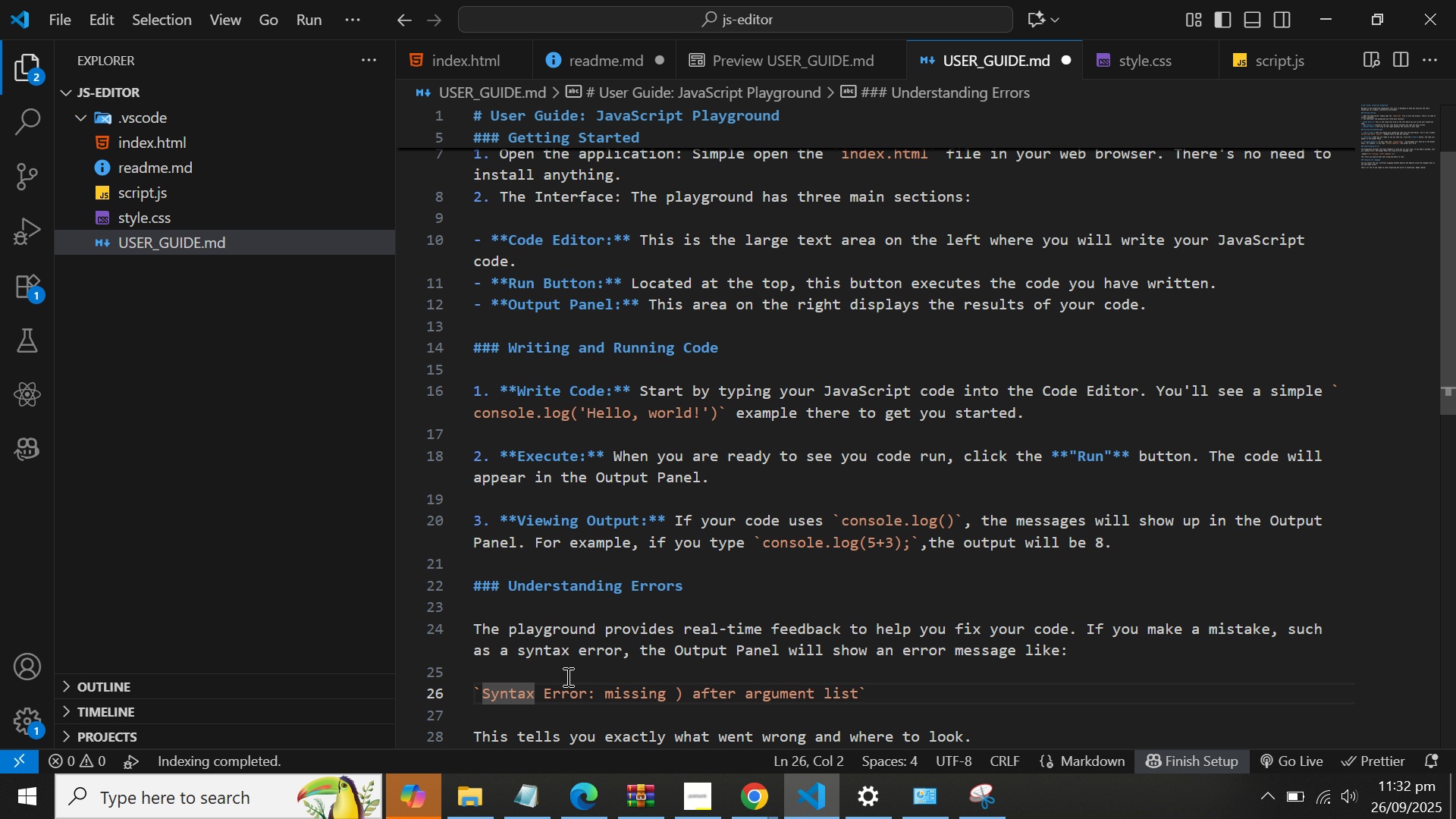 
key(Backquote)
 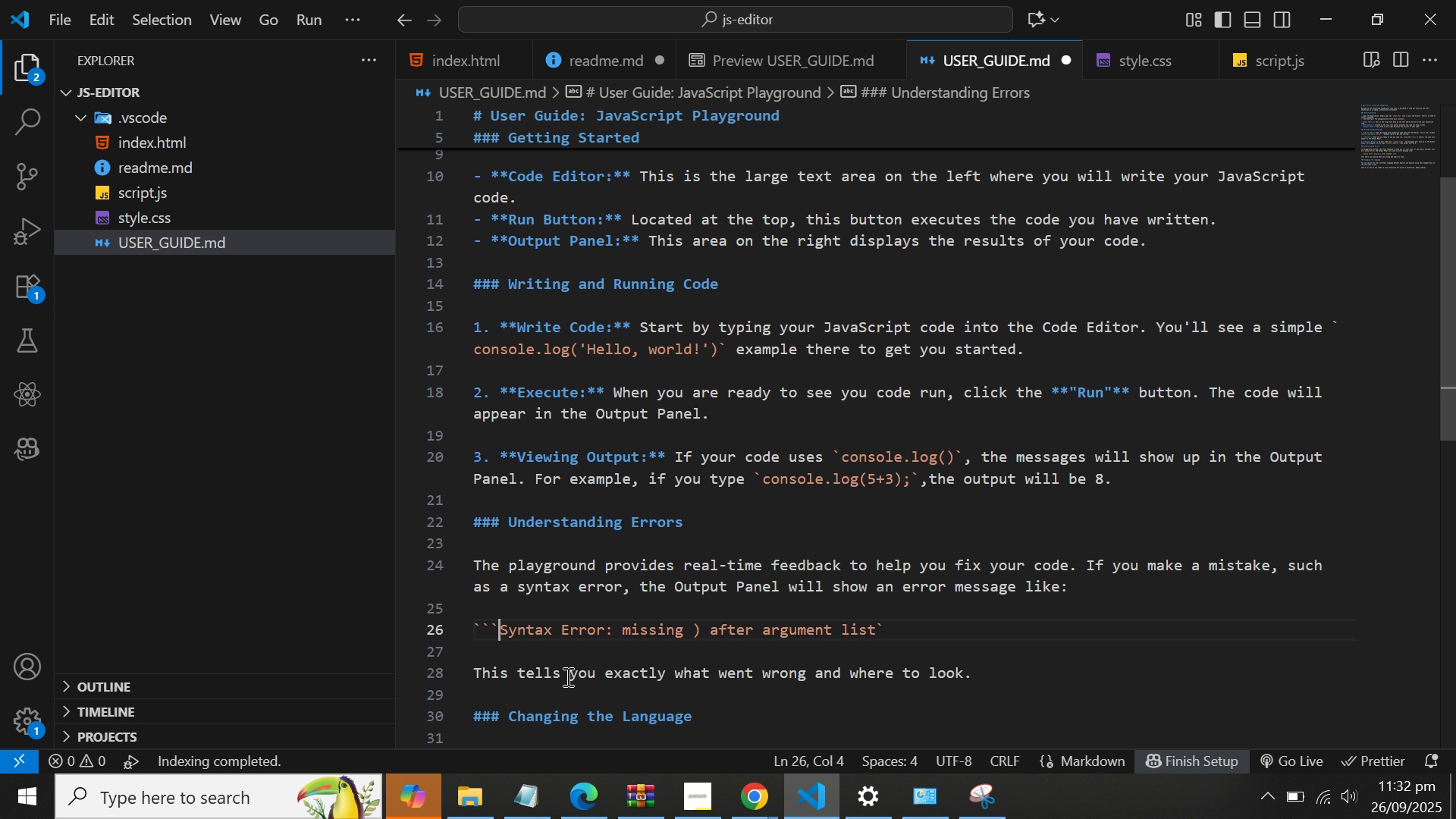 
key(Backquote)
 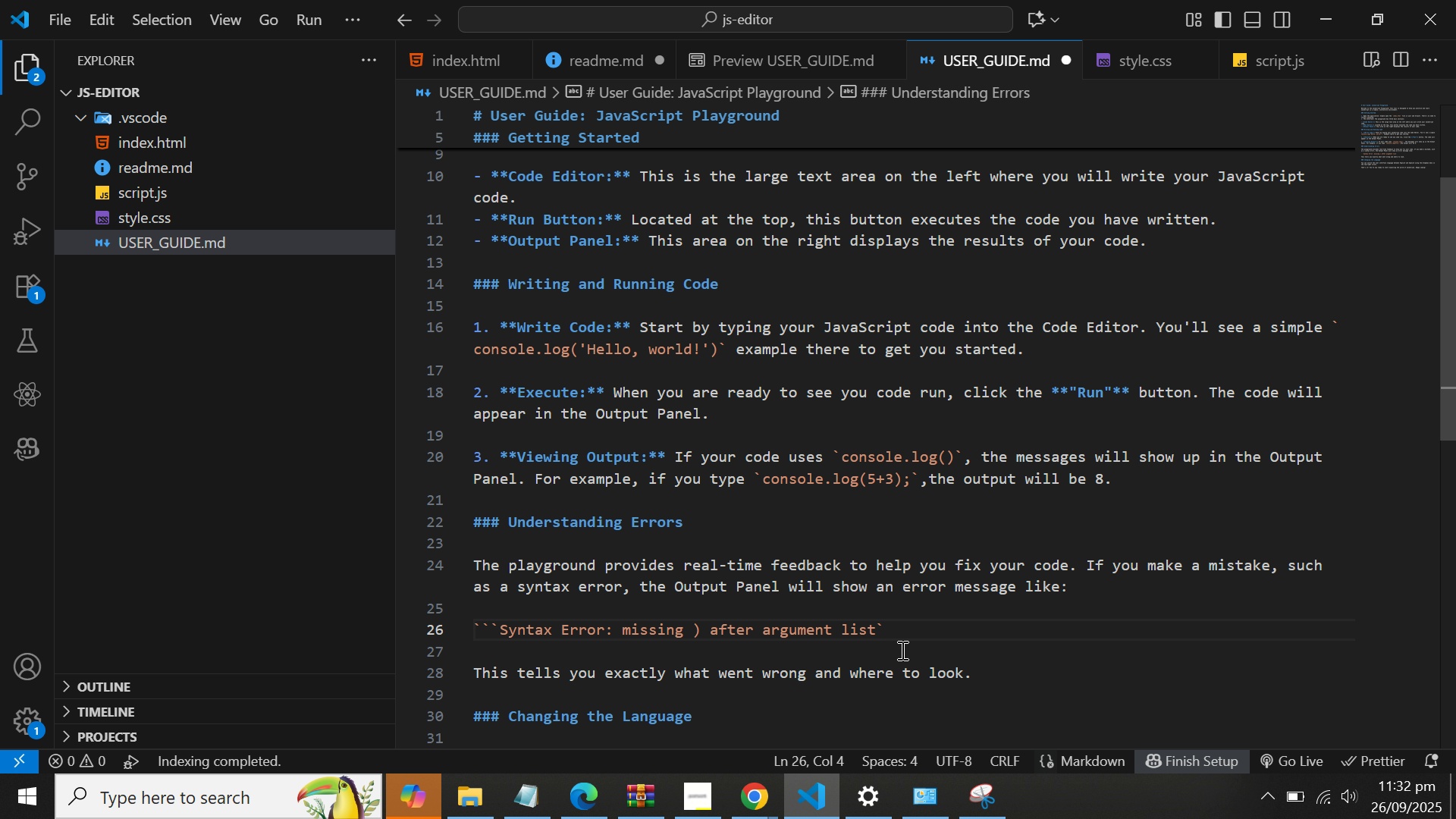 
left_click([990, 643])
 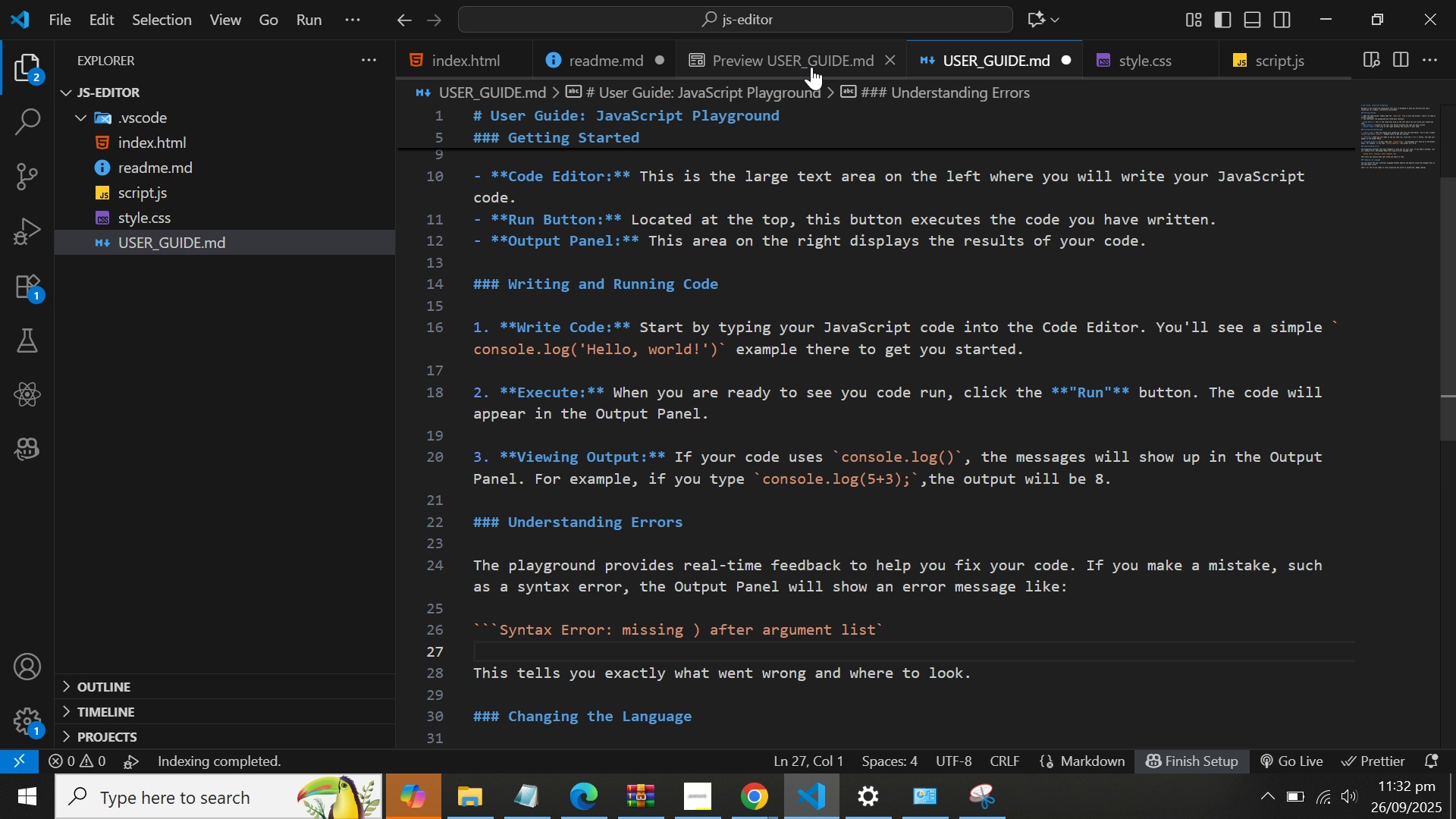 
left_click([806, 63])
 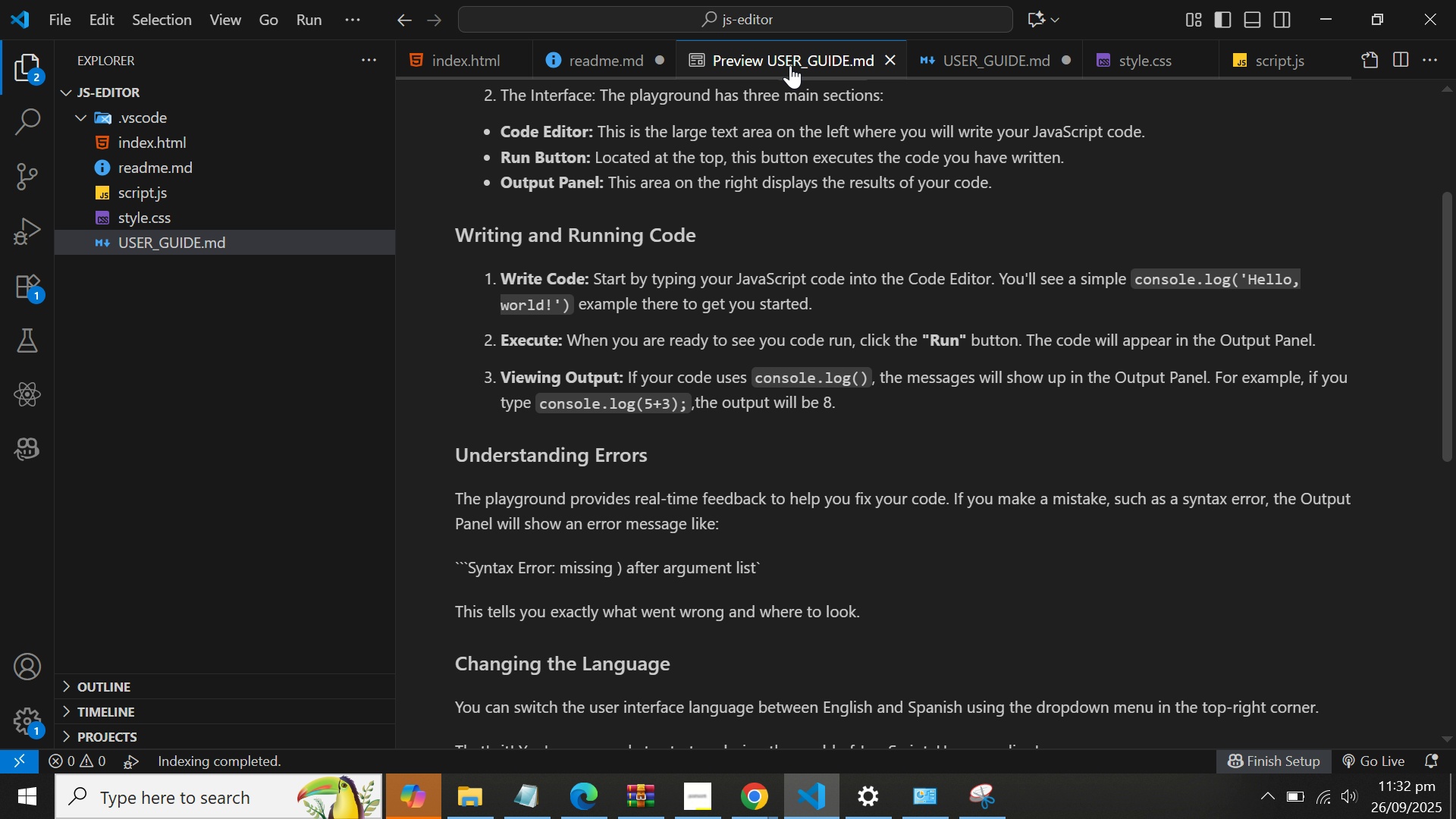 
wait(10.72)
 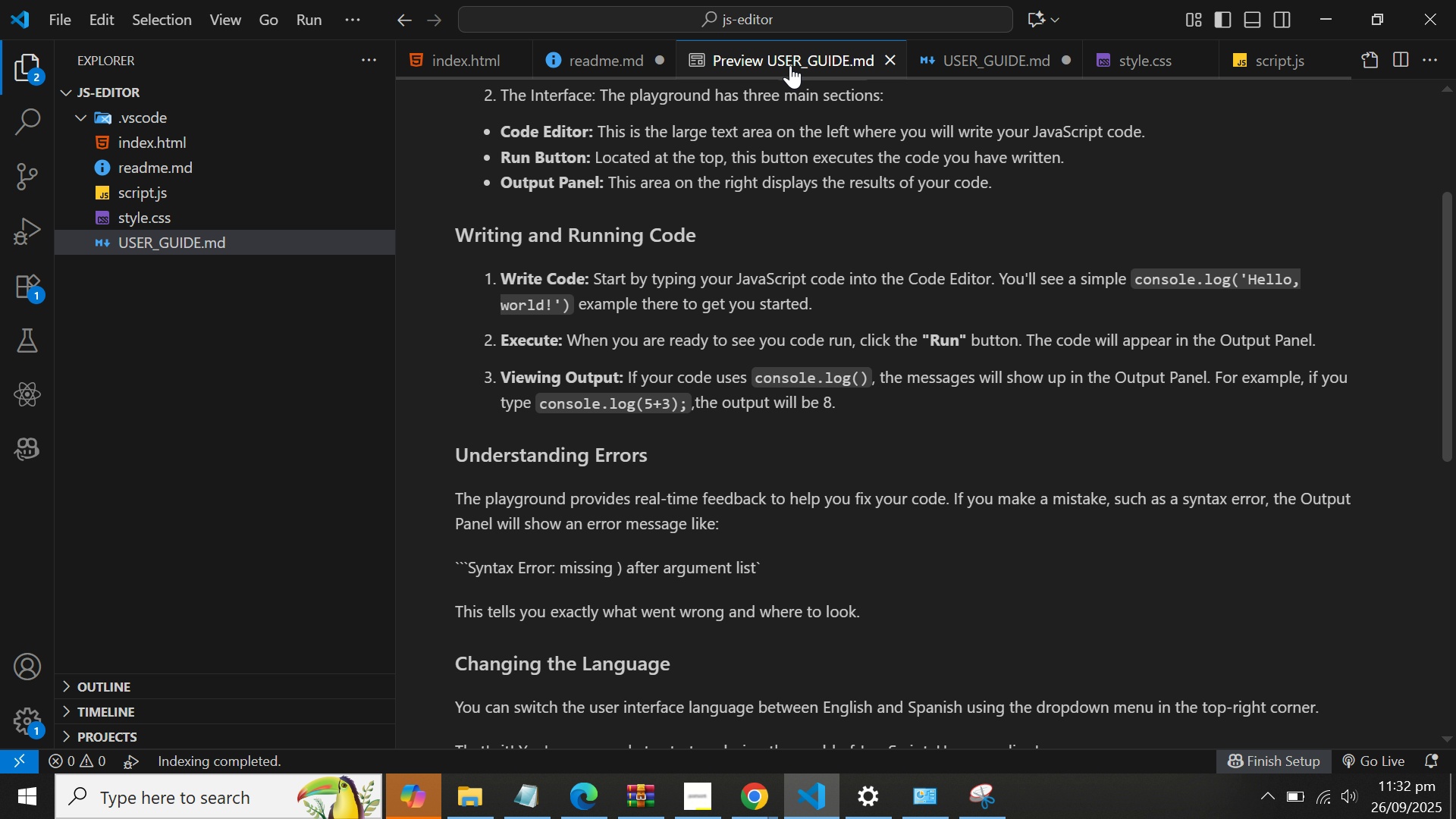 
left_click([965, 60])
 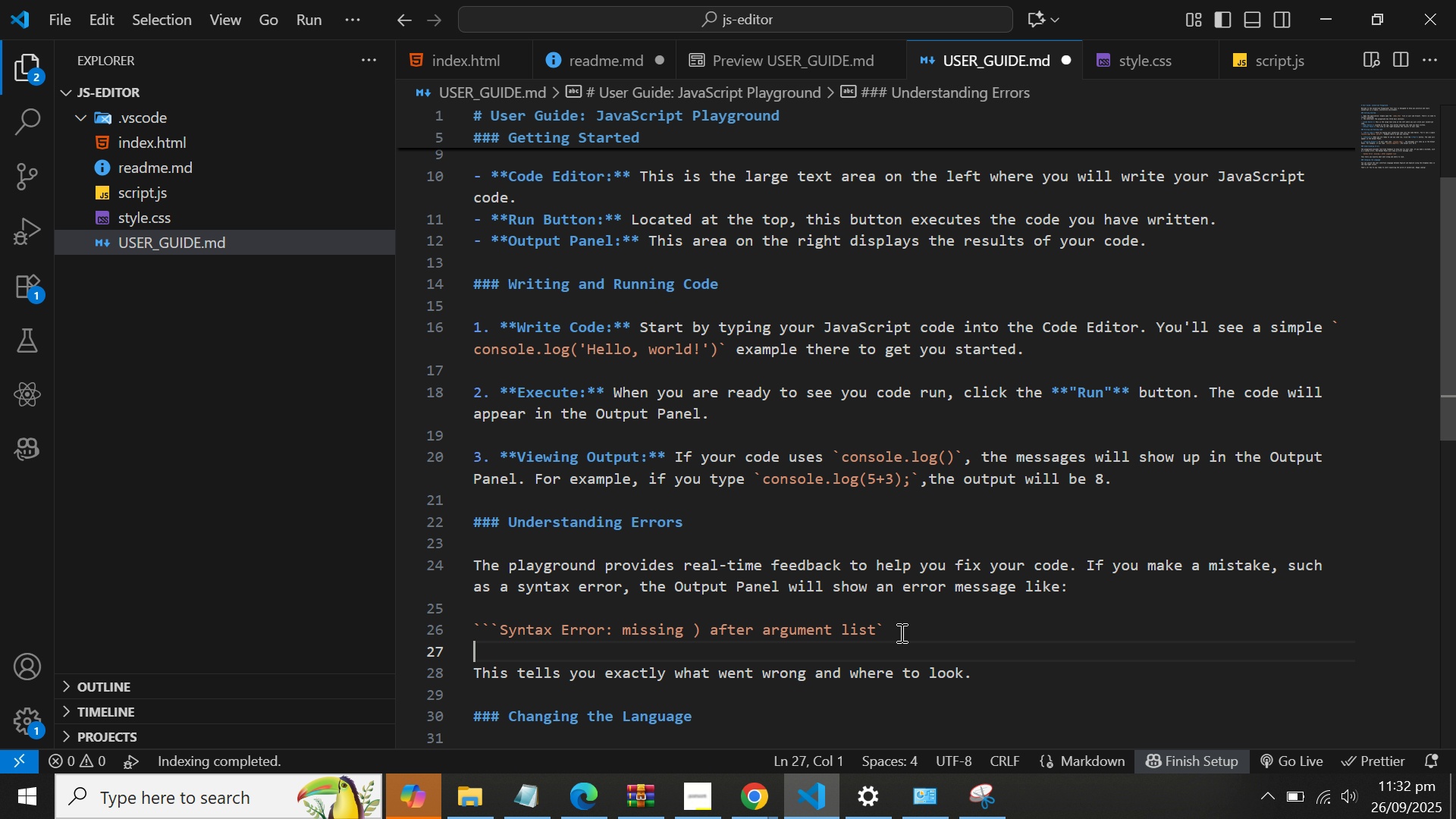 
left_click([897, 629])
 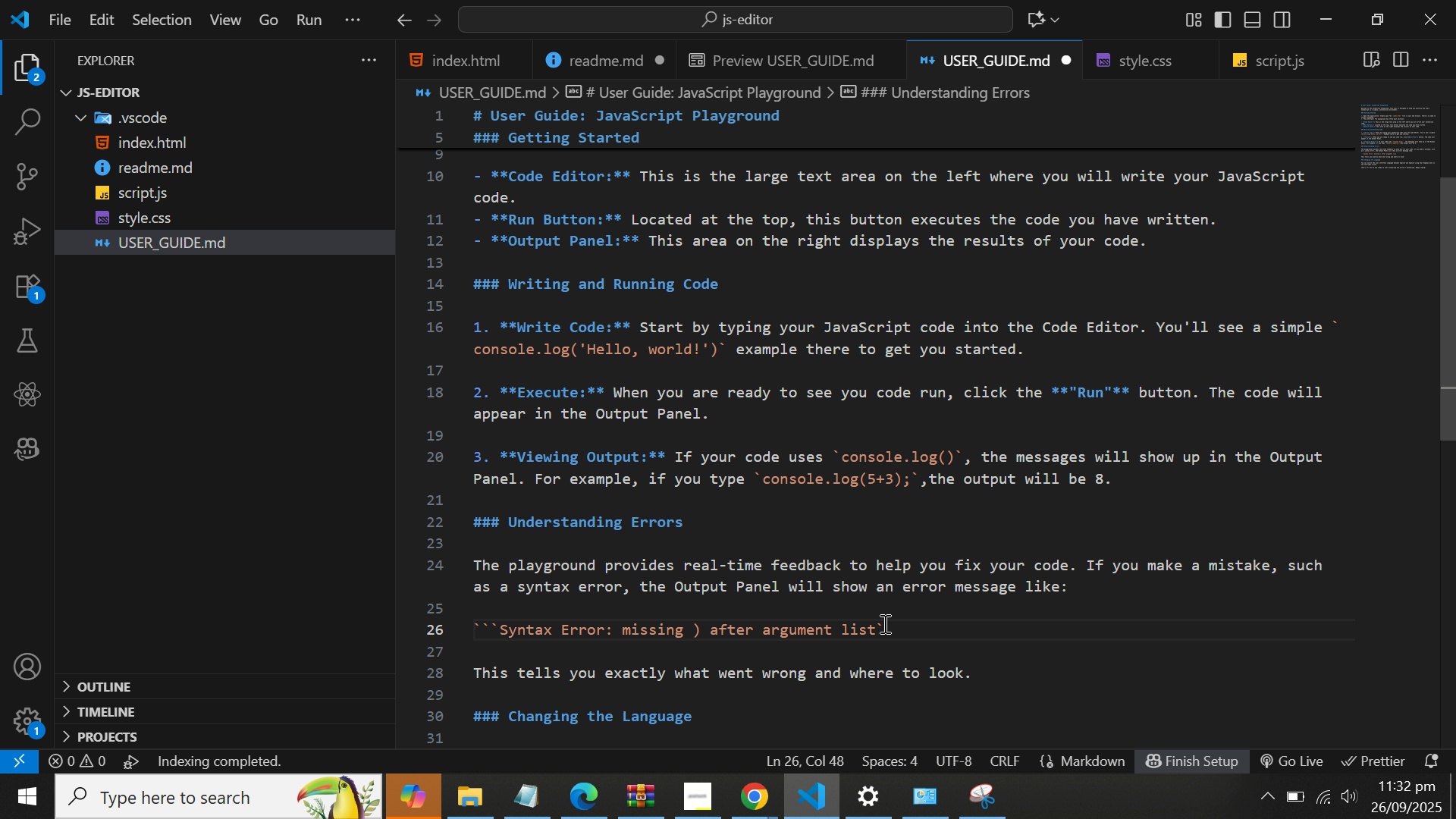 
key(Backquote)
 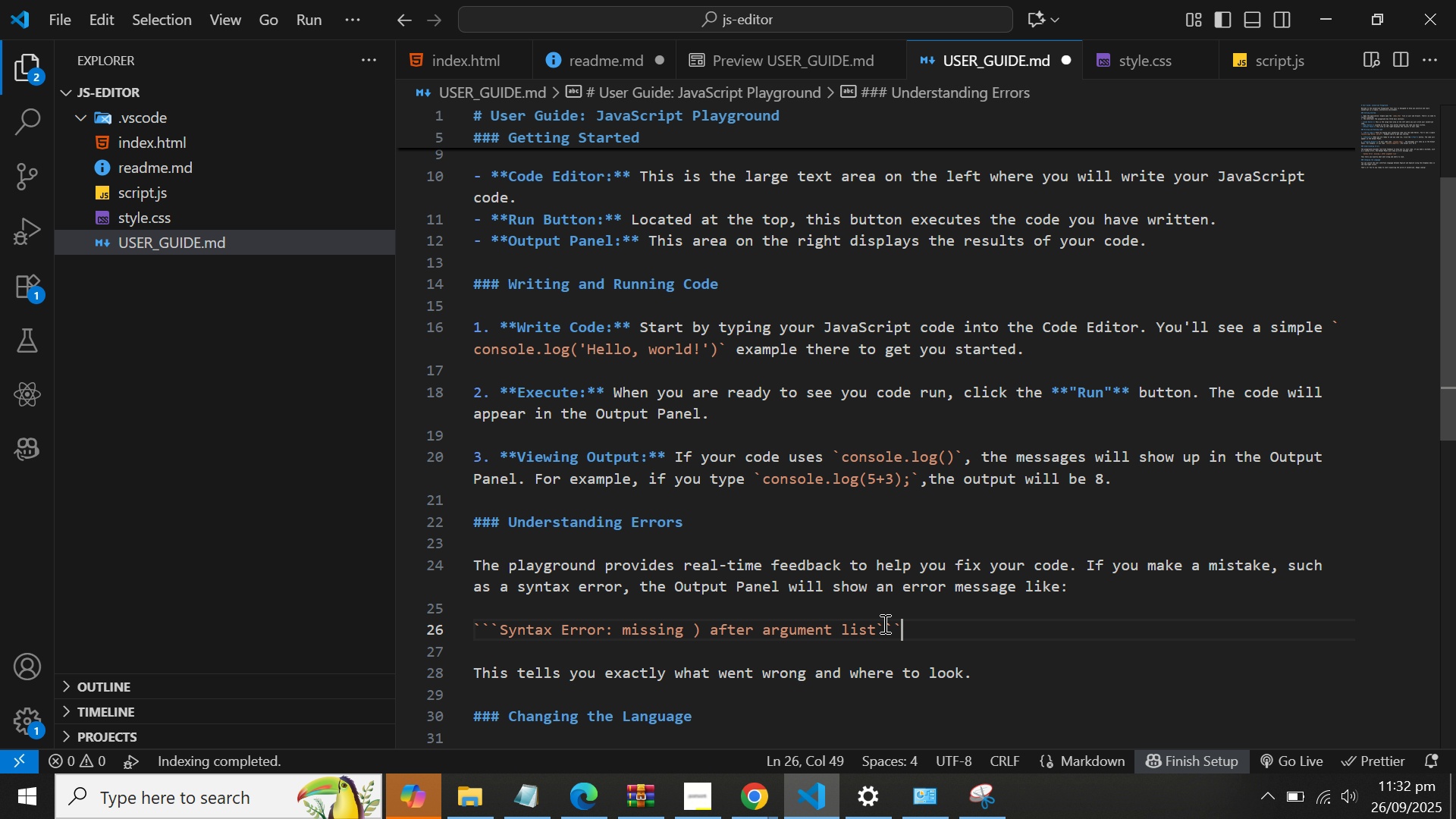 
key(Backquote)
 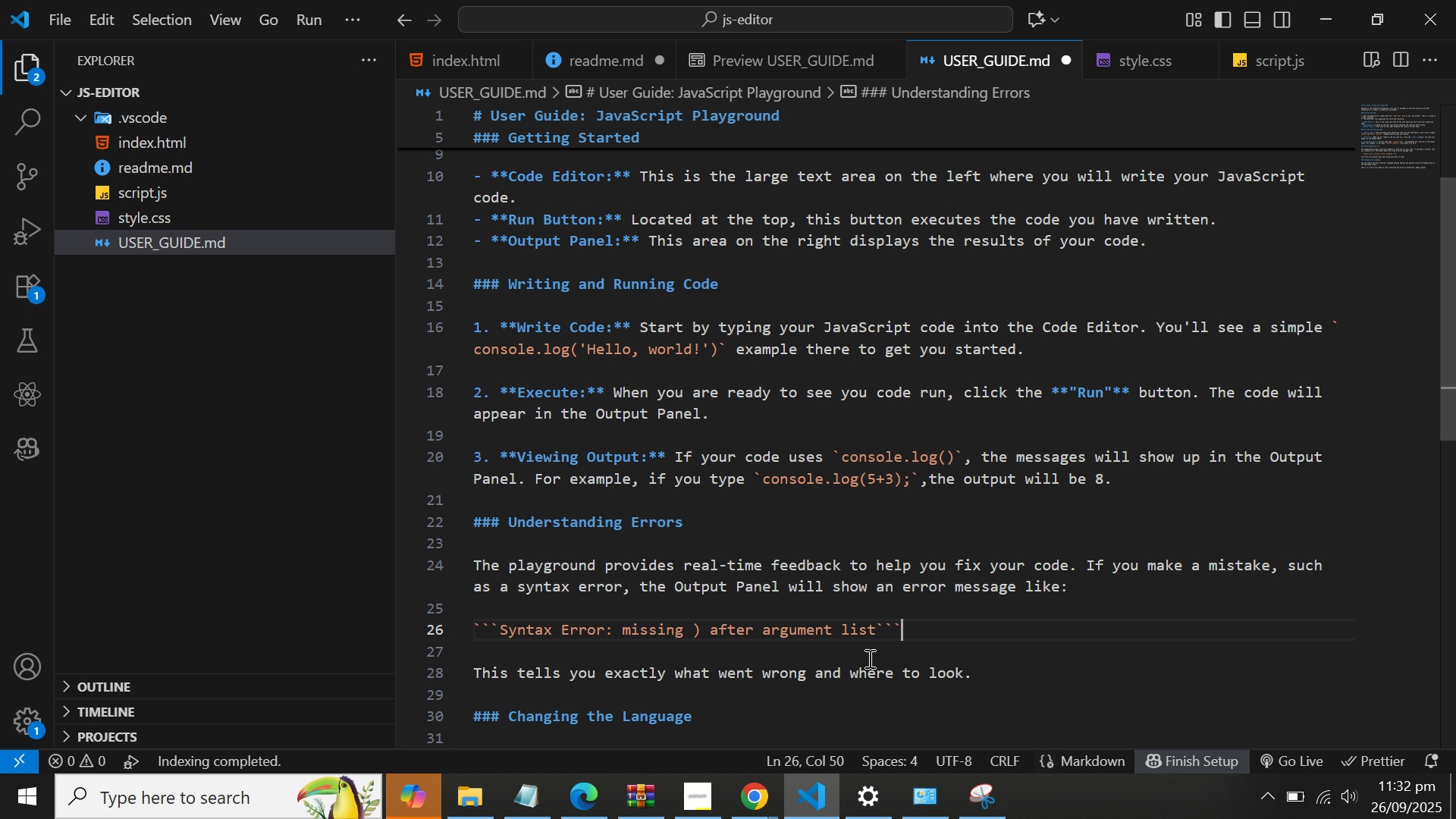 
left_click([868, 668])
 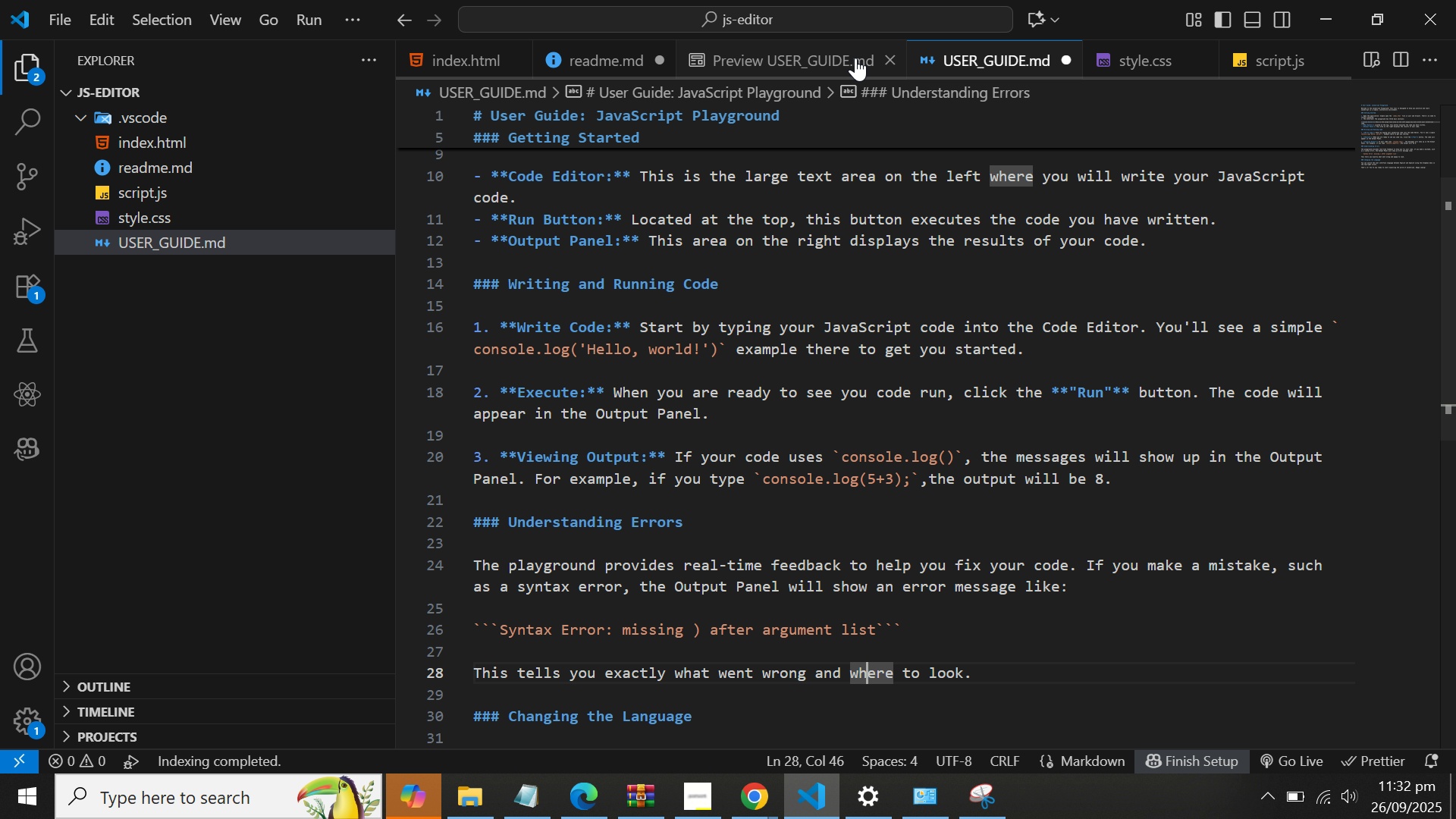 
left_click([804, 58])
 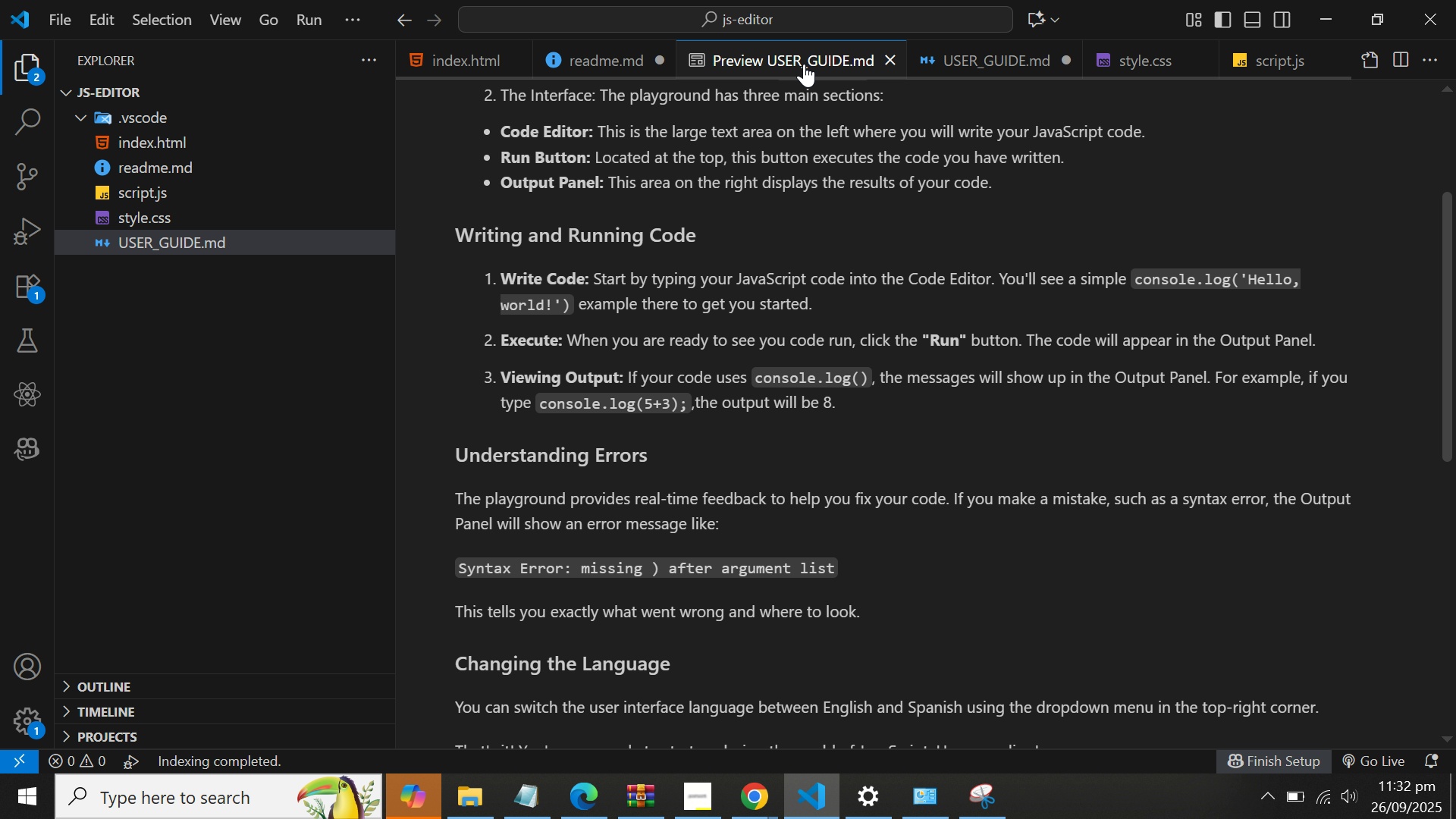 
wait(7.38)
 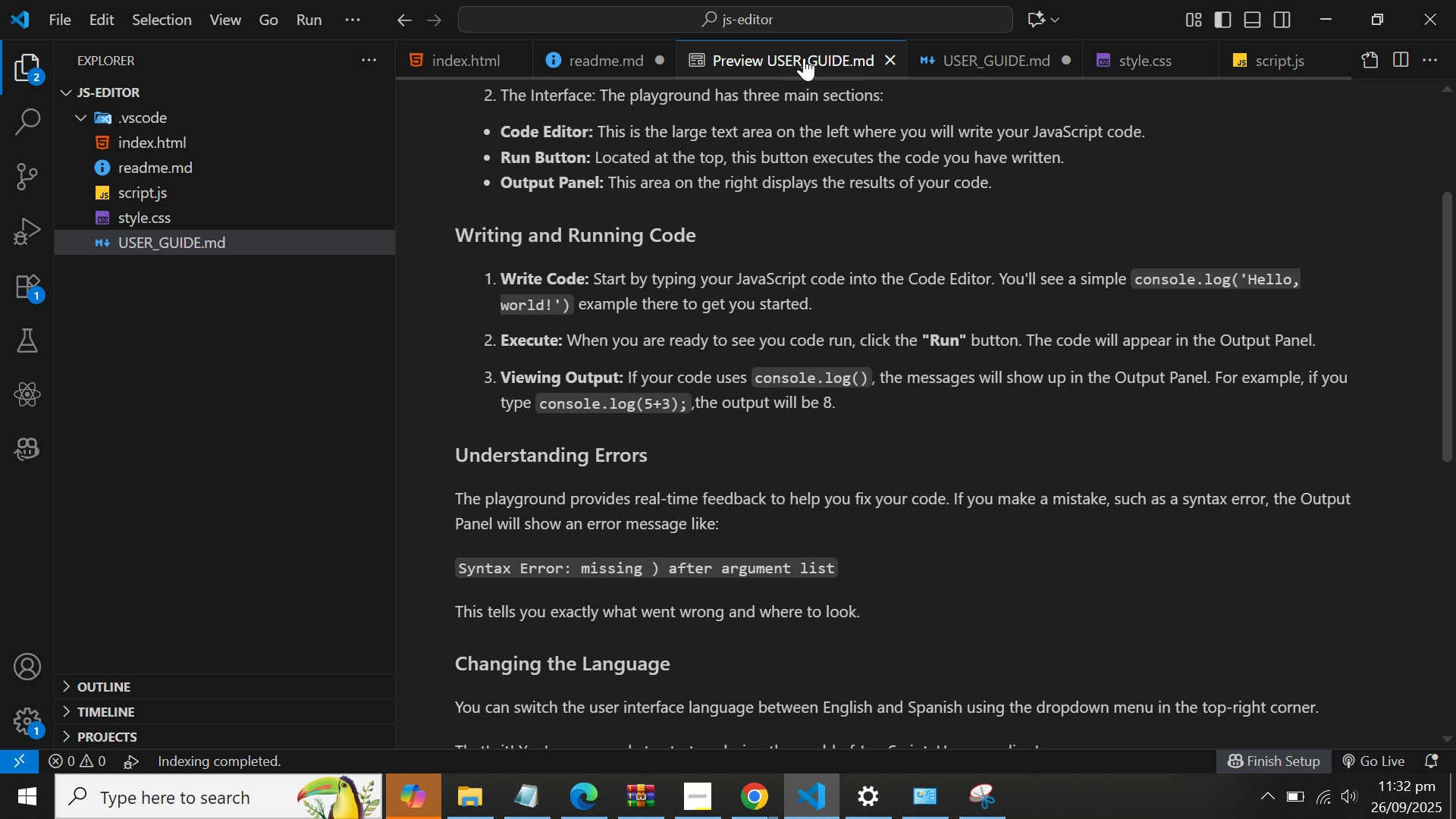 
left_click([958, 55])
 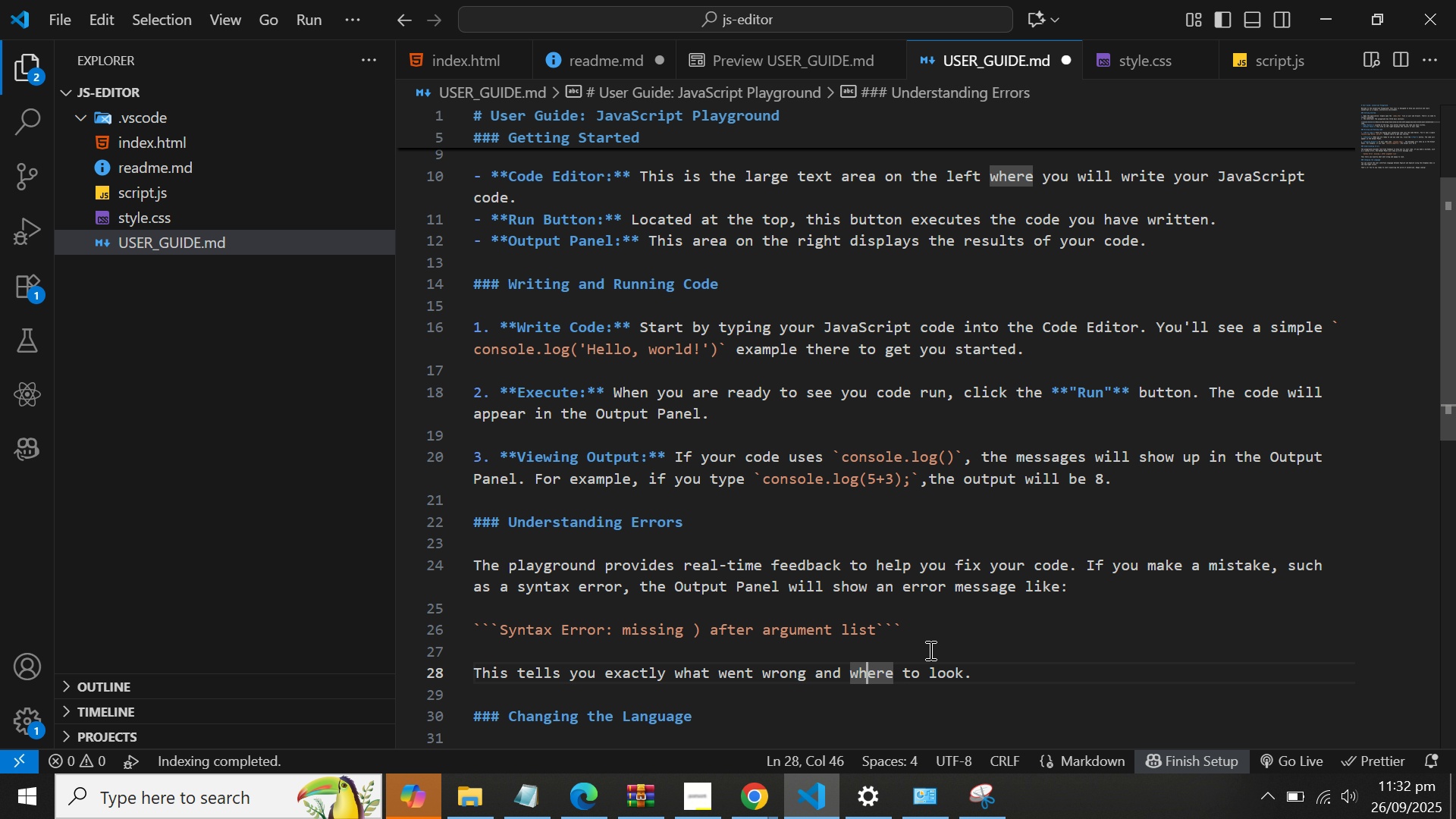 
left_click([934, 636])
 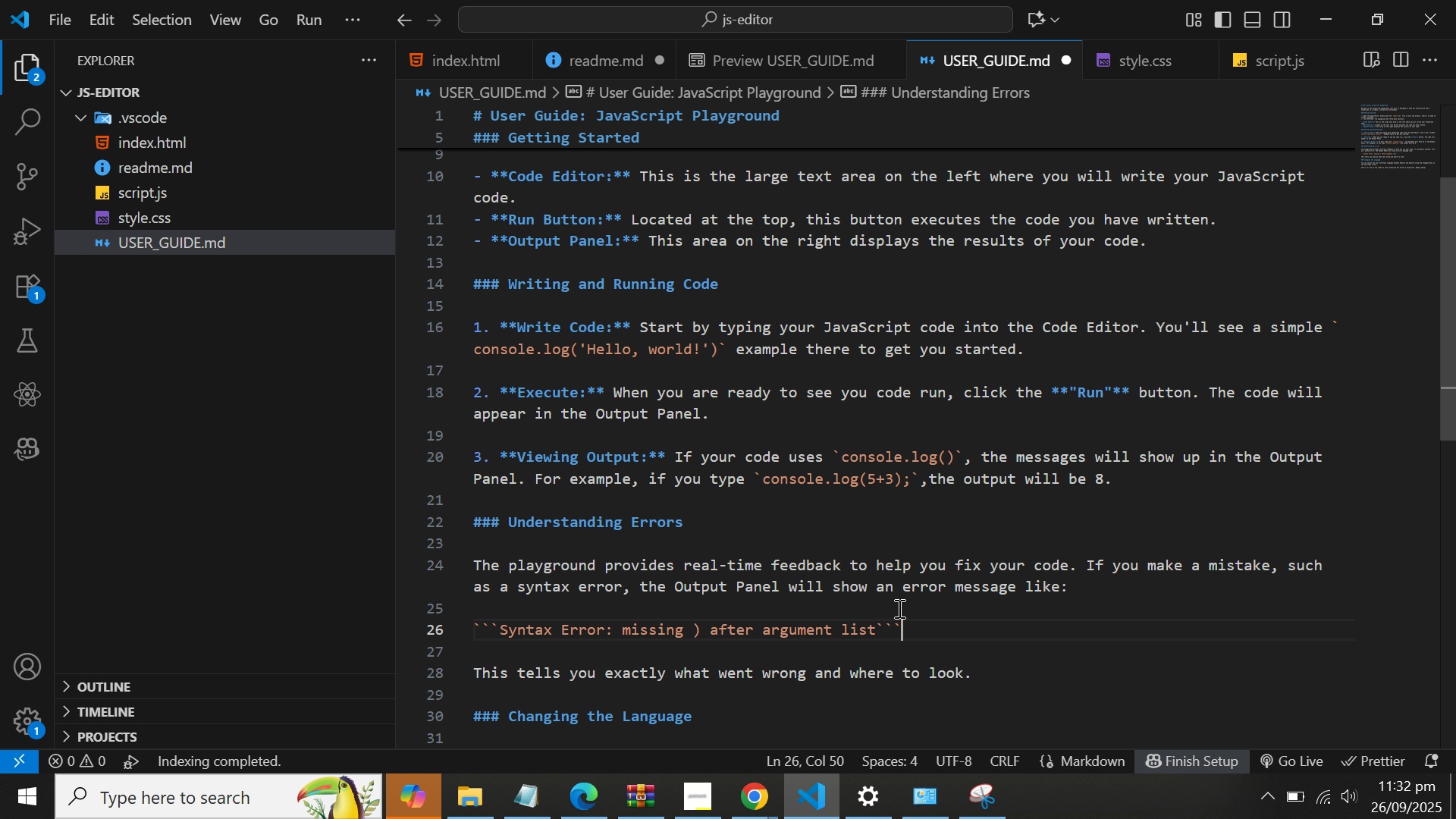 
key(Backspace)
 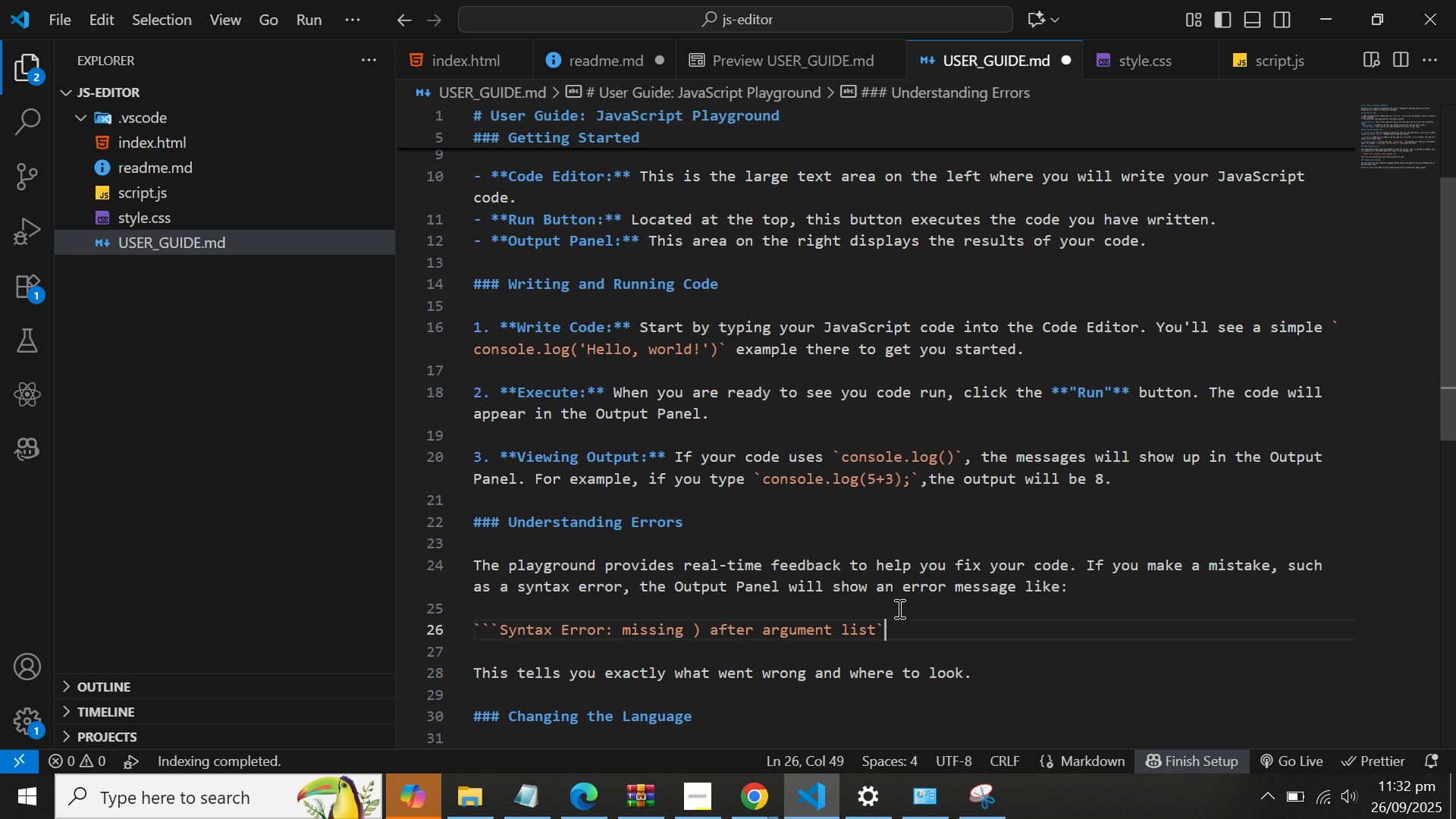 
key(Backspace)
 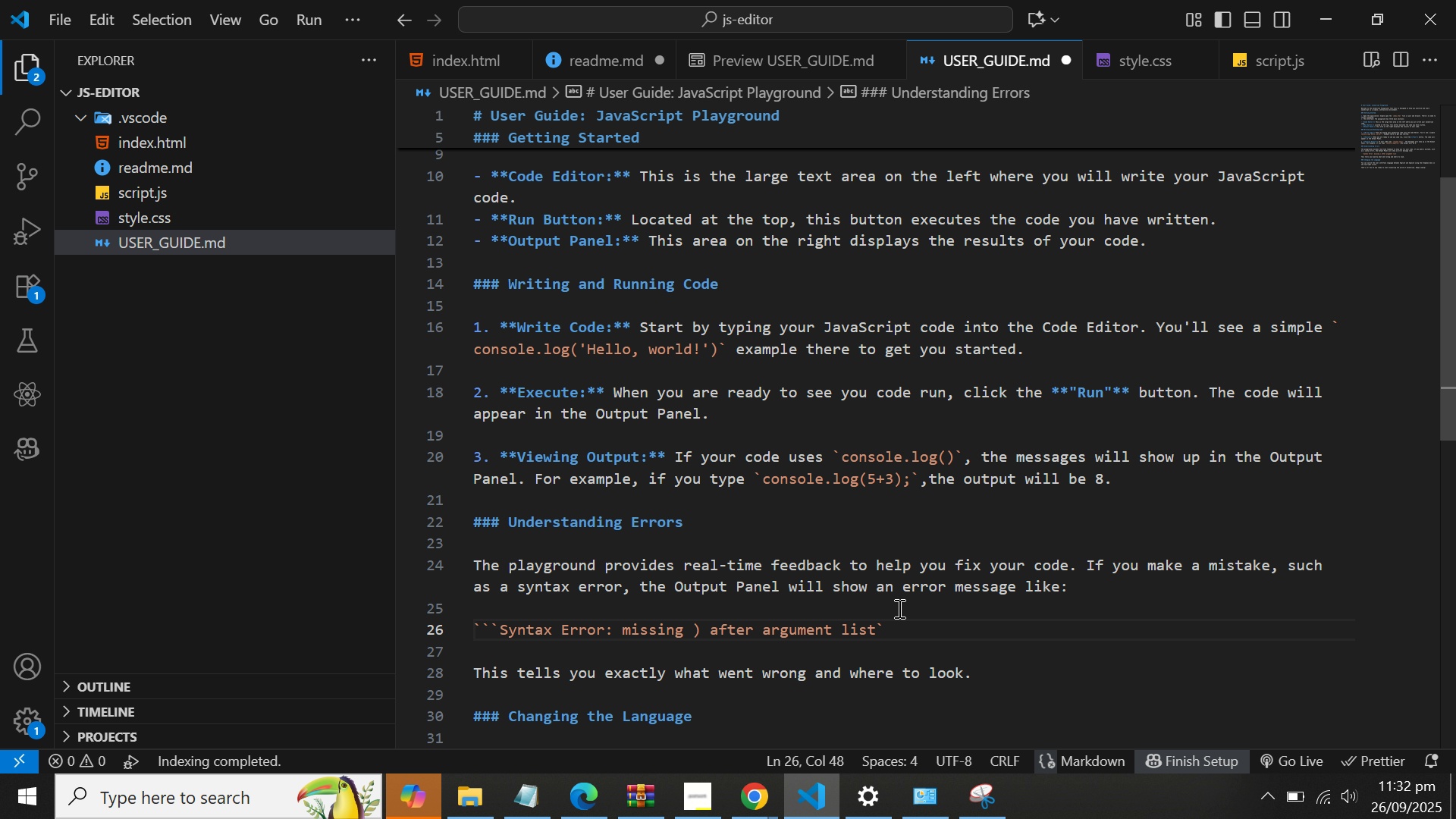 
hold_key(key=ArrowLeft, duration=1.53)
 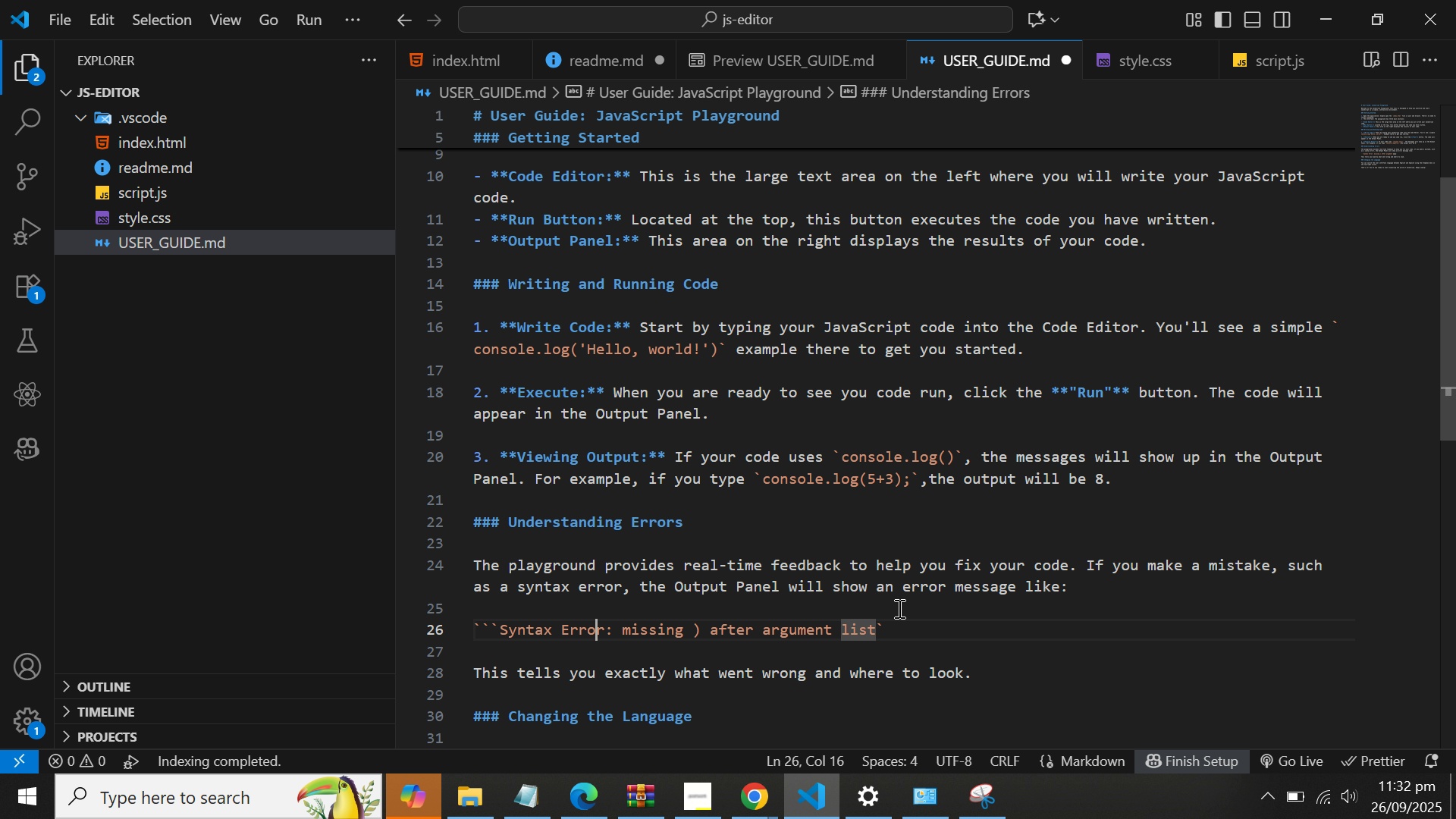 
hold_key(key=ArrowLeft, duration=0.39)
 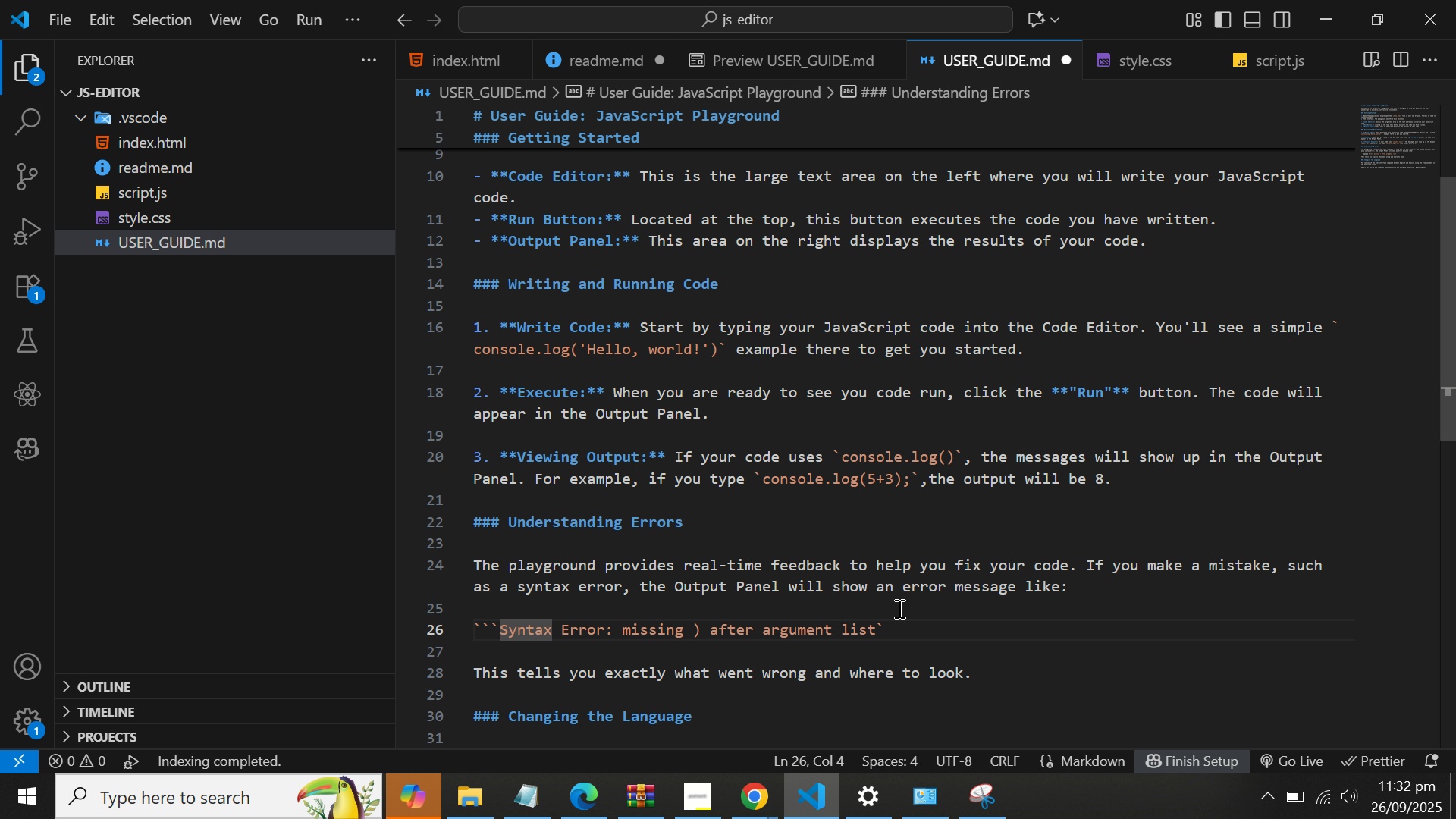 
key(Backspace)
 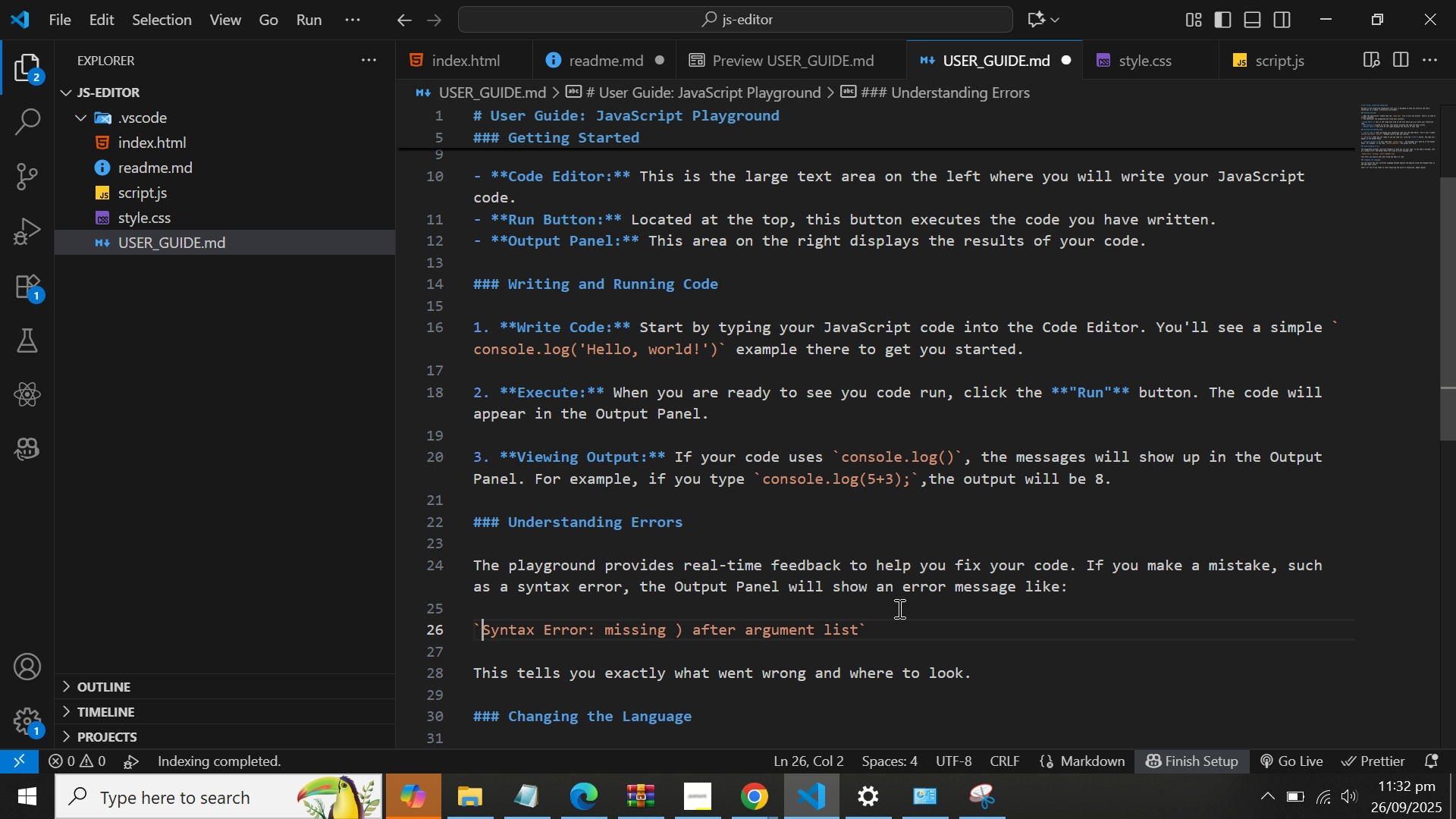 
key(Backspace)
 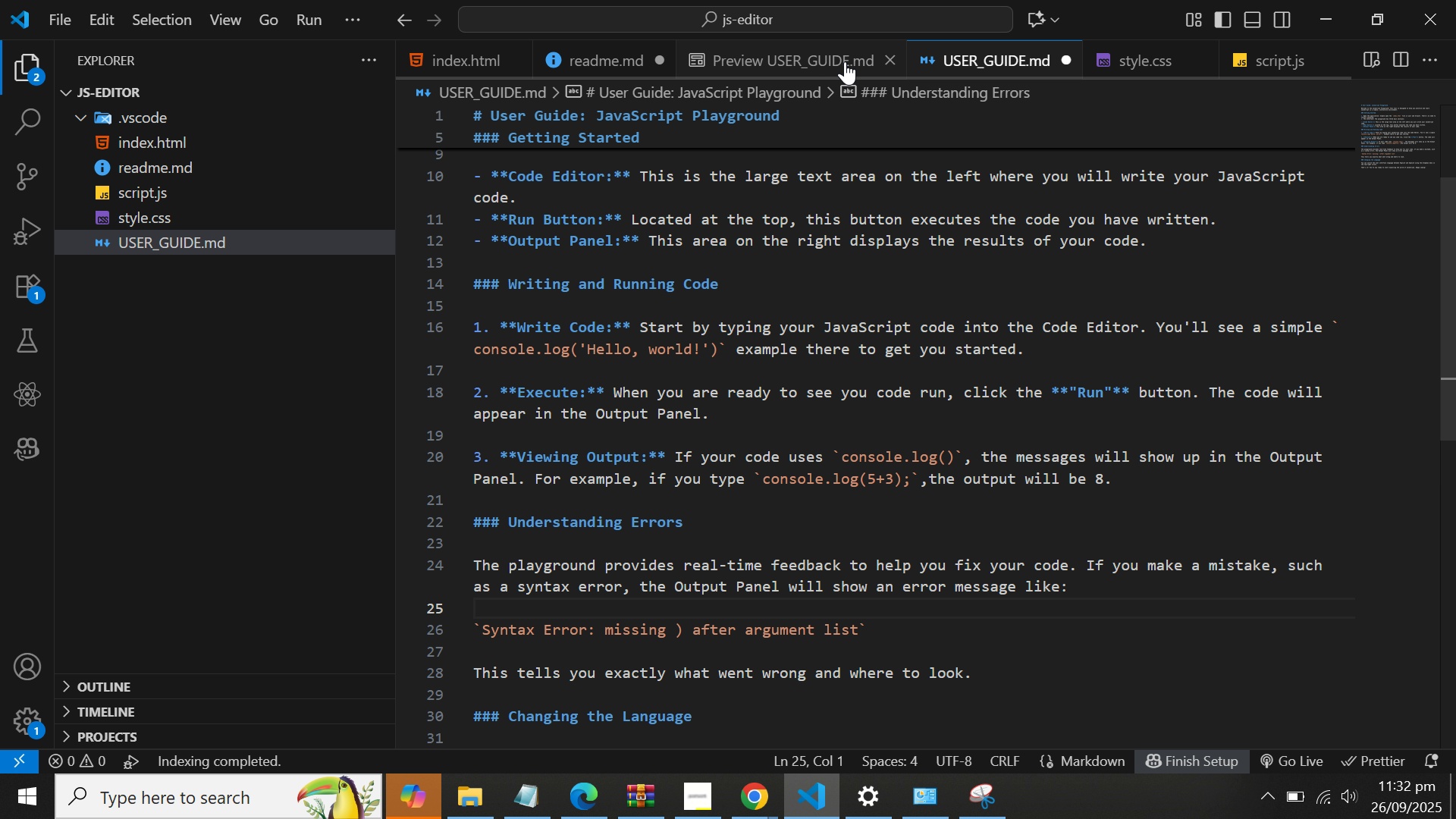 
left_click([833, 56])
 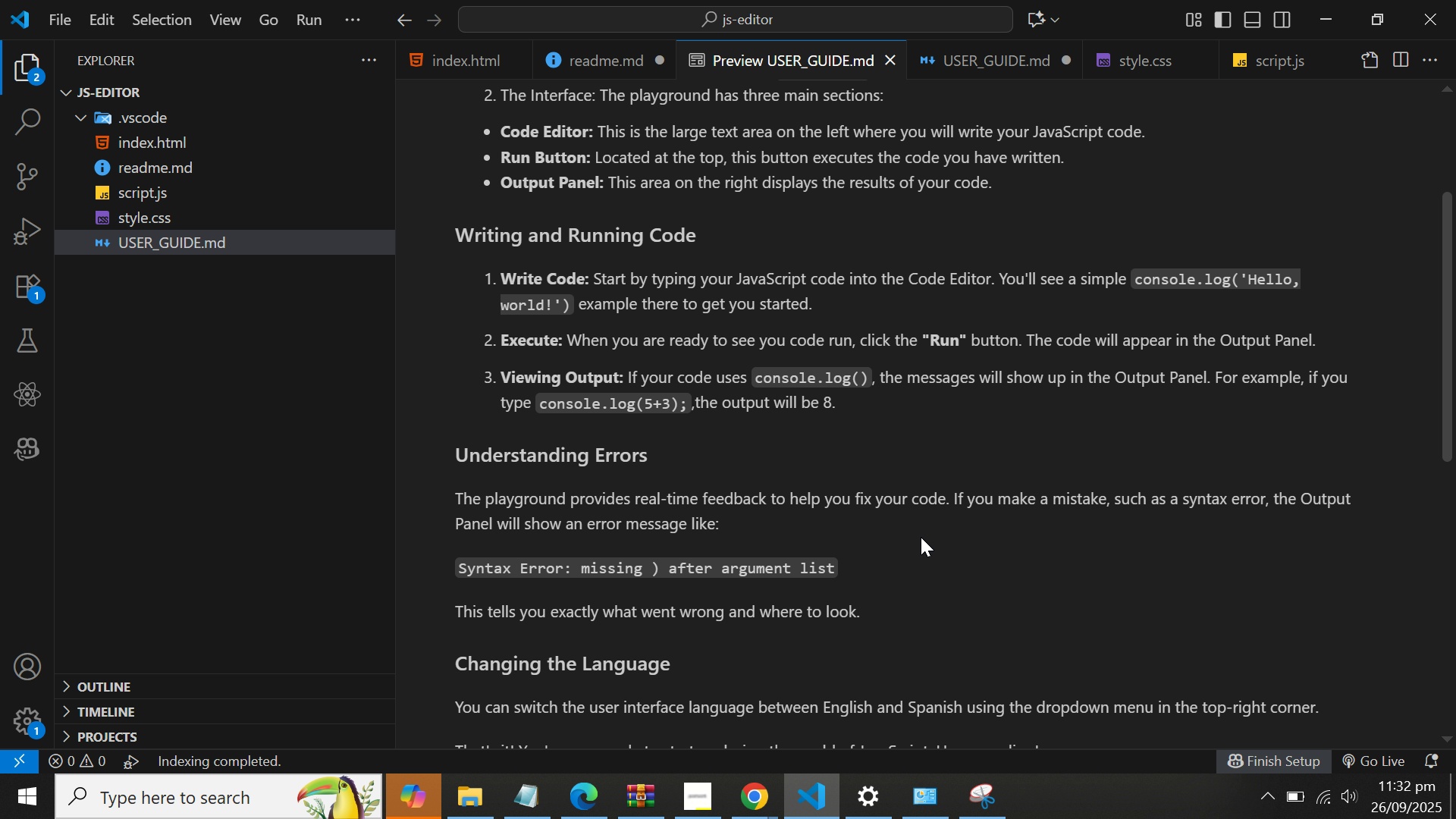 
scroll: coordinate [921, 537], scroll_direction: down, amount: 2.0
 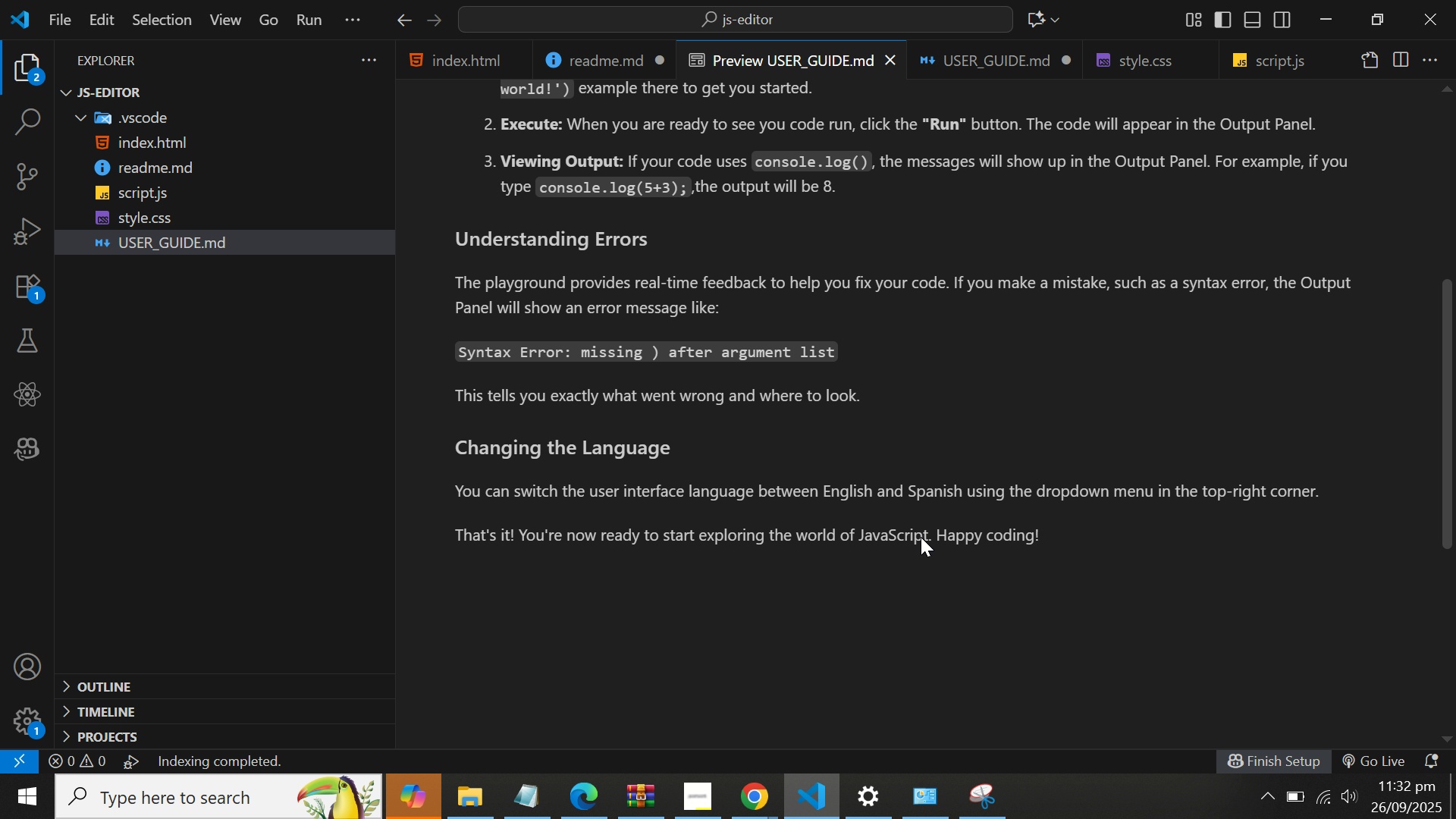 
scroll: coordinate [921, 537], scroll_direction: up, amount: 4.0
 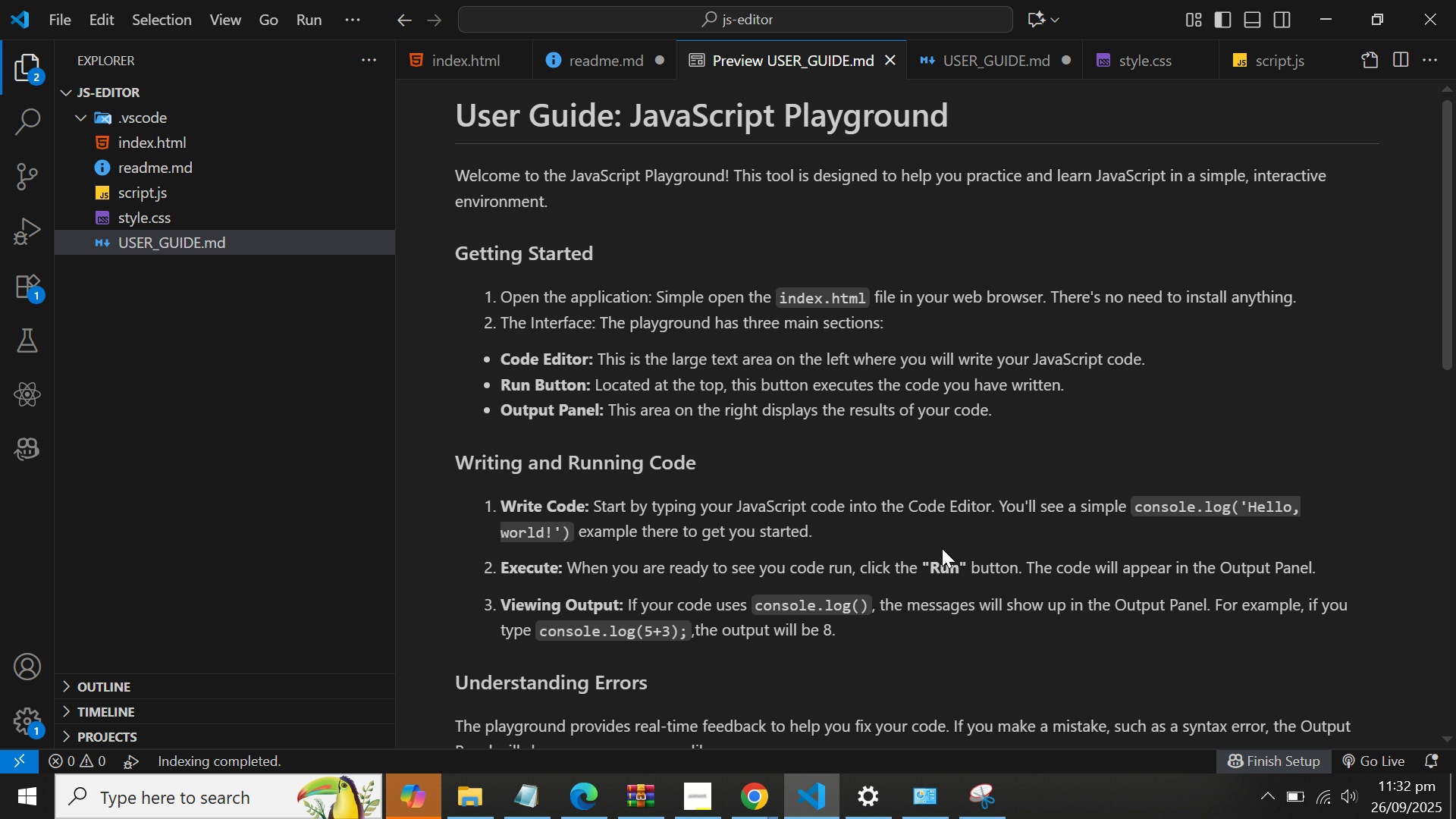 
scroll: coordinate [936, 552], scroll_direction: down, amount: 2.0
 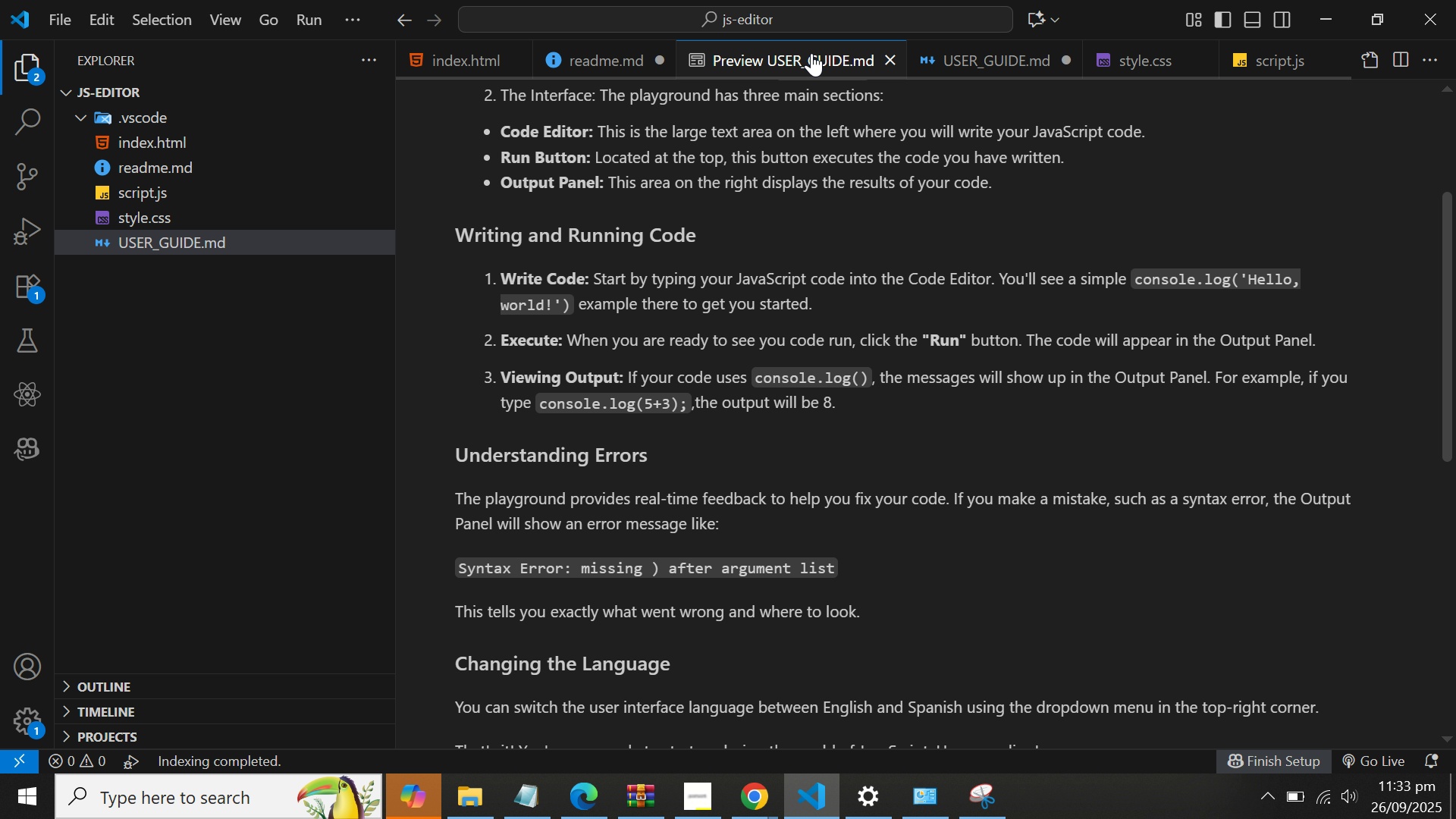 
wait(5.85)
 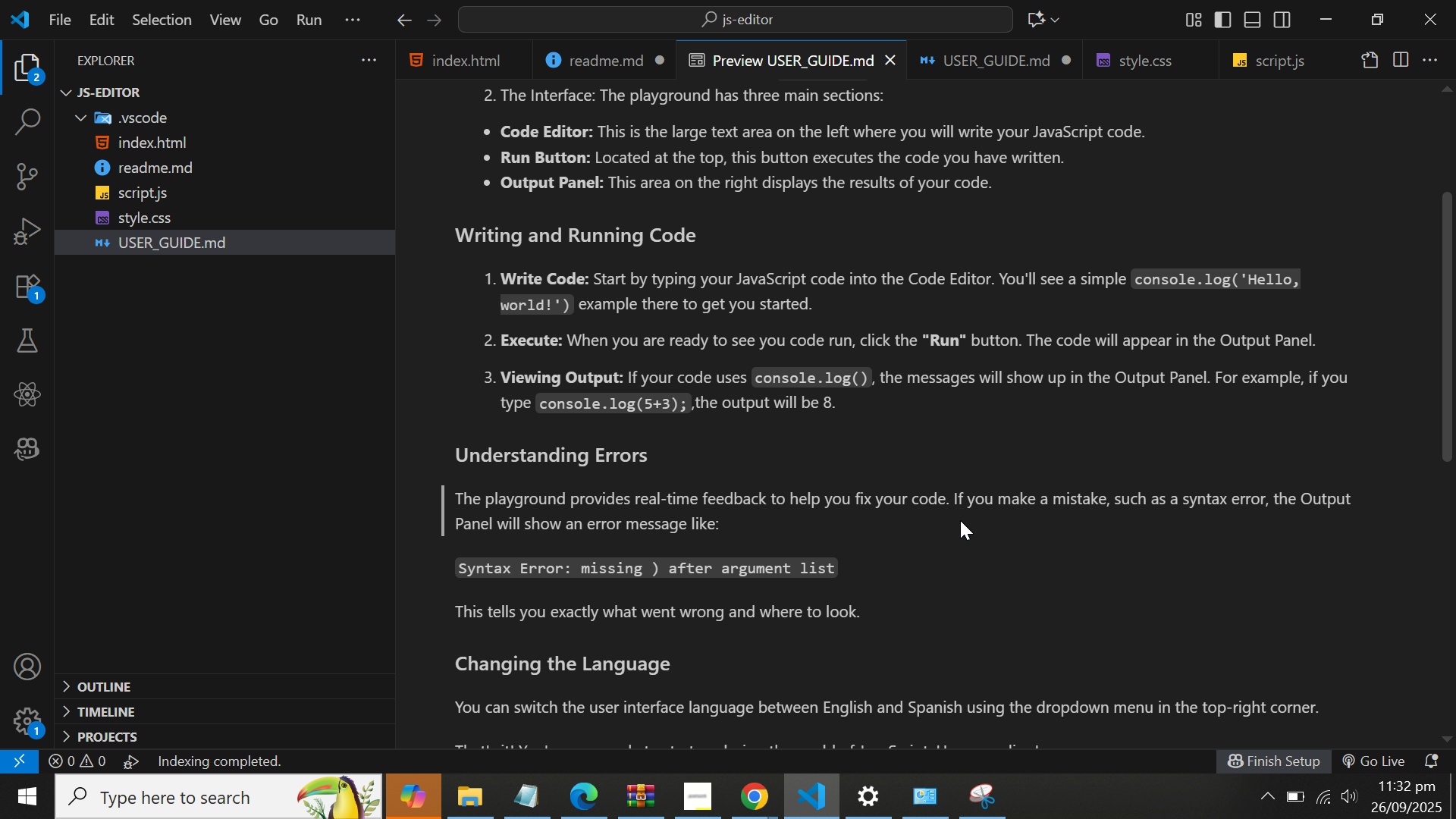 
left_click([987, 67])
 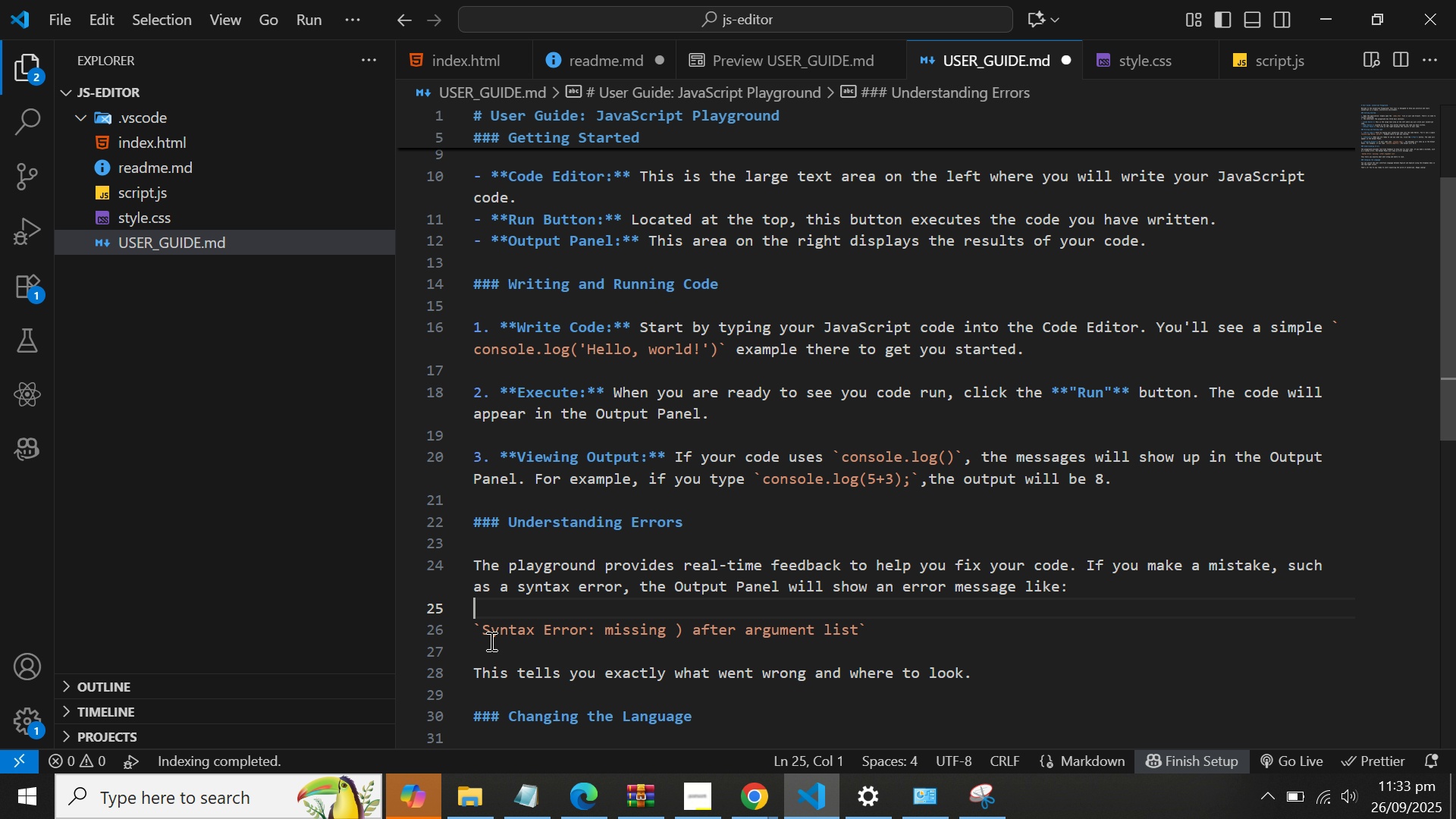 
left_click([481, 631])
 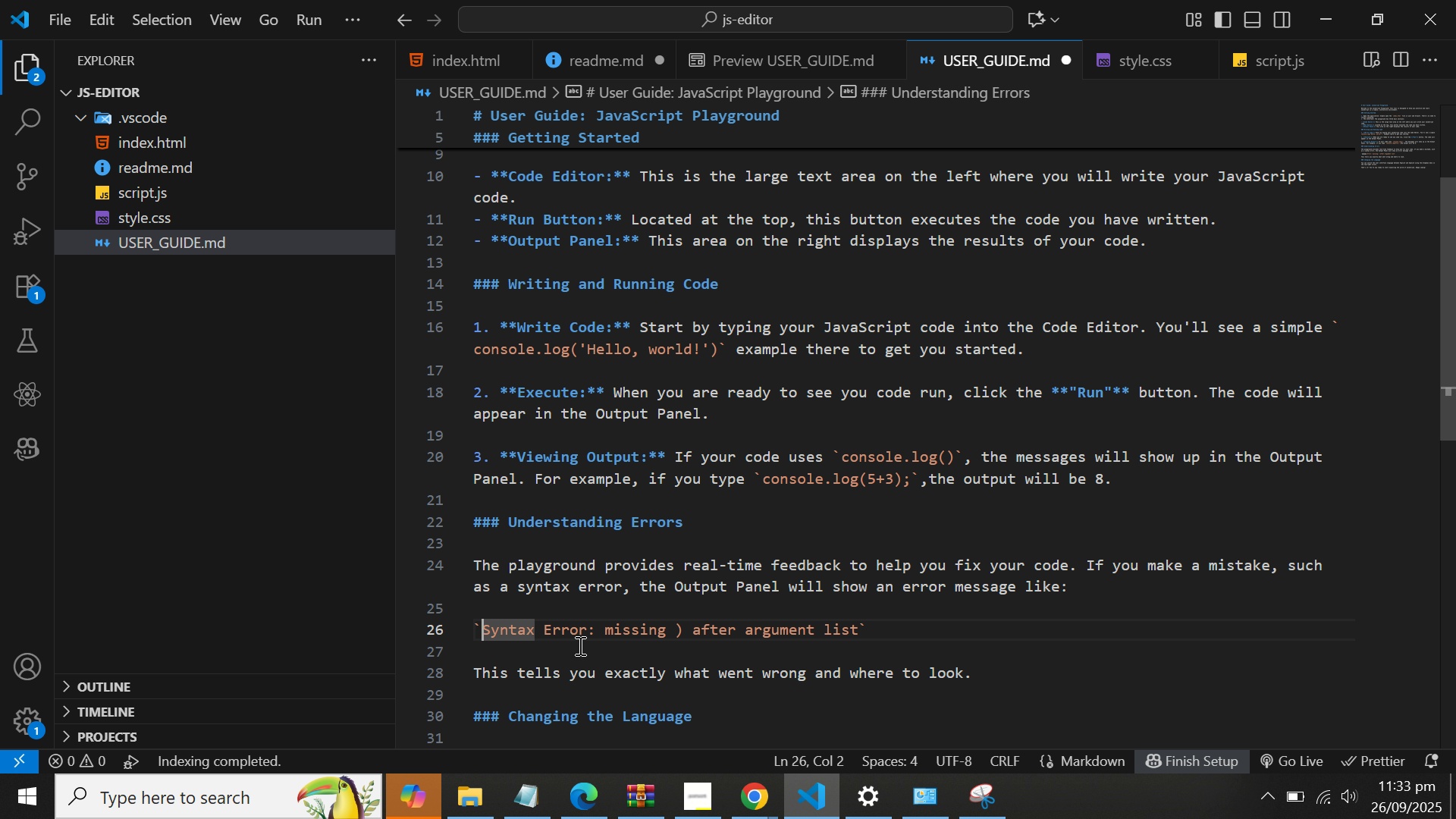 
key(Backquote)
 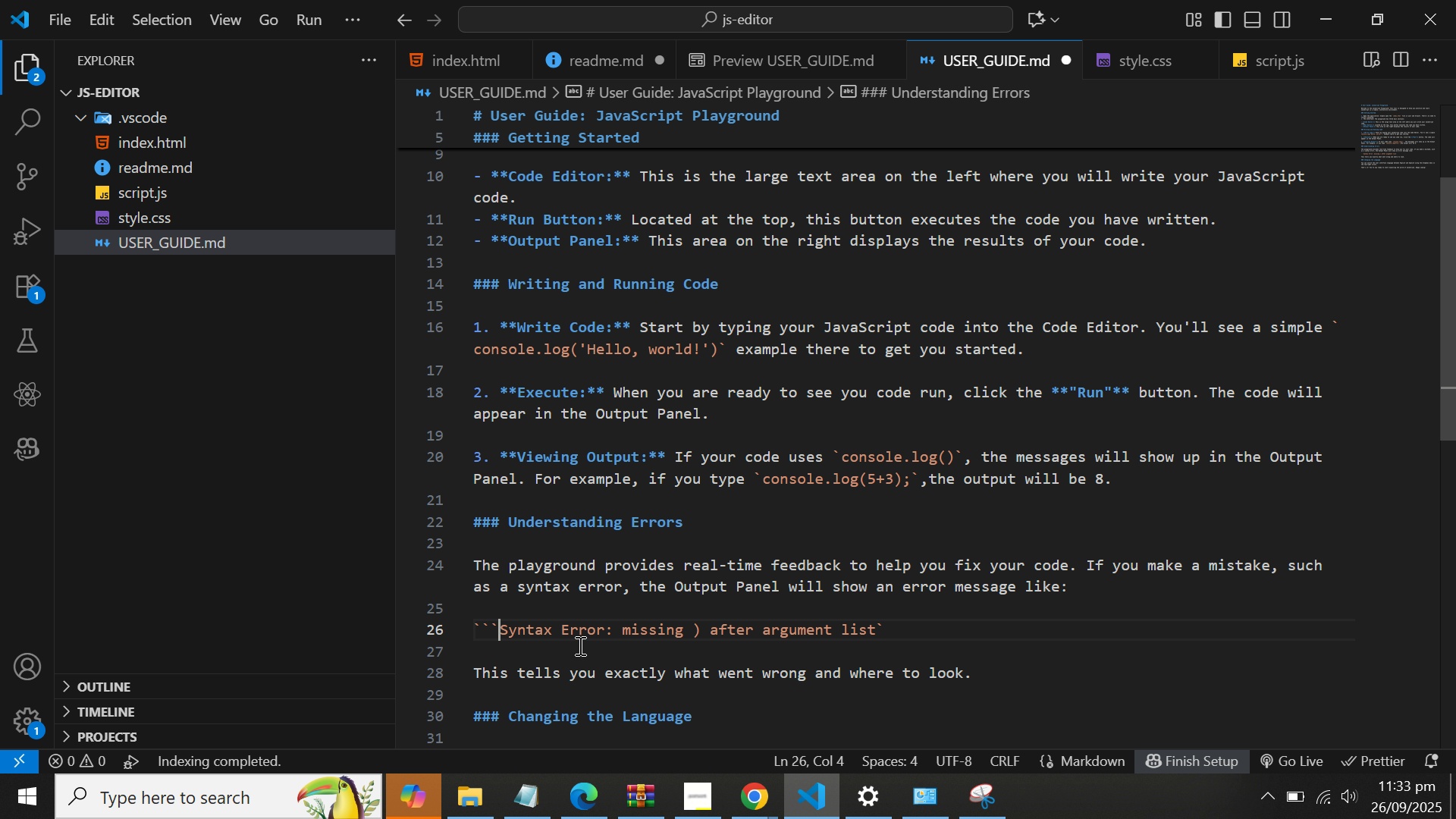 
key(Backquote)
 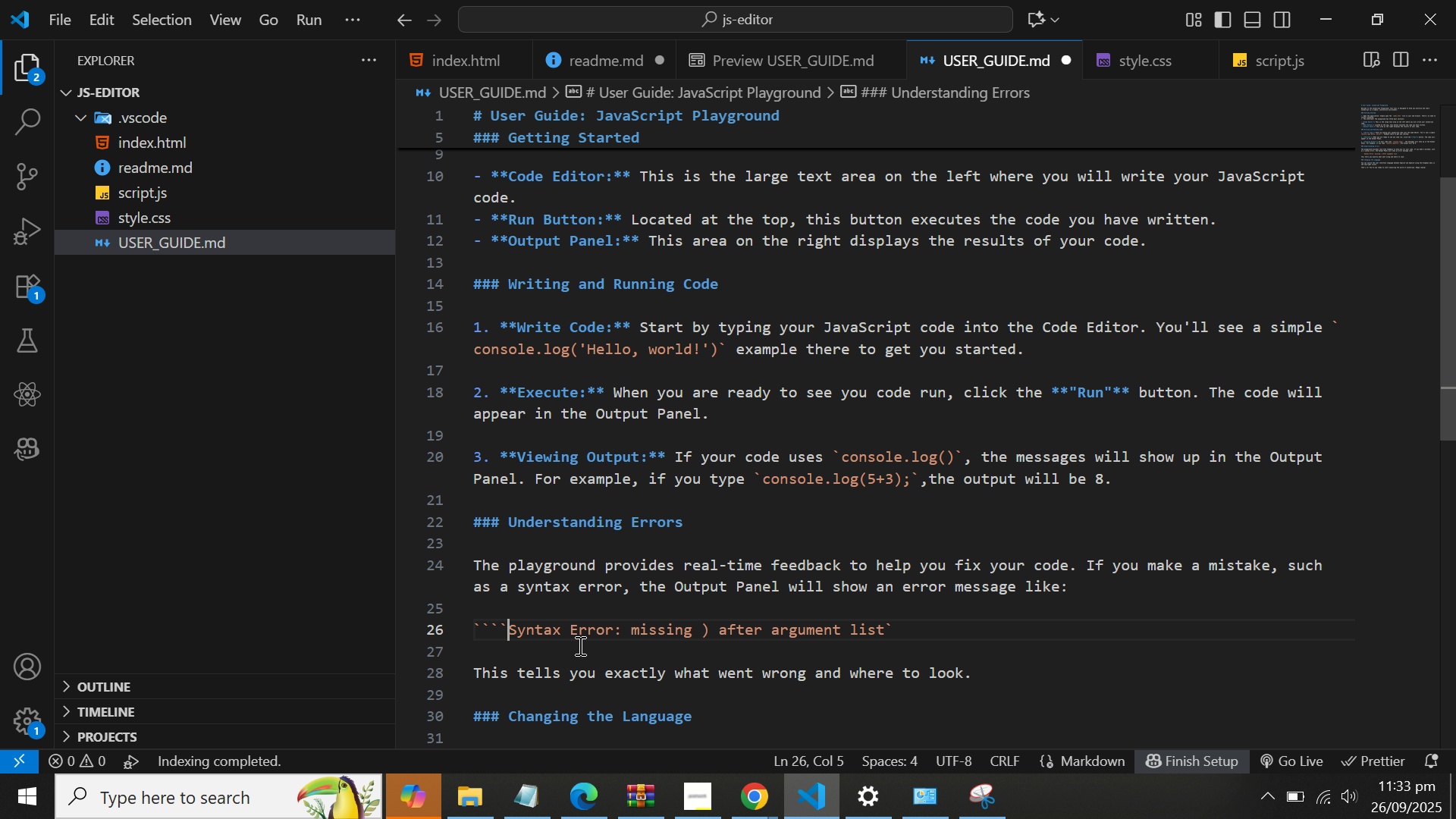 
key(Backquote)
 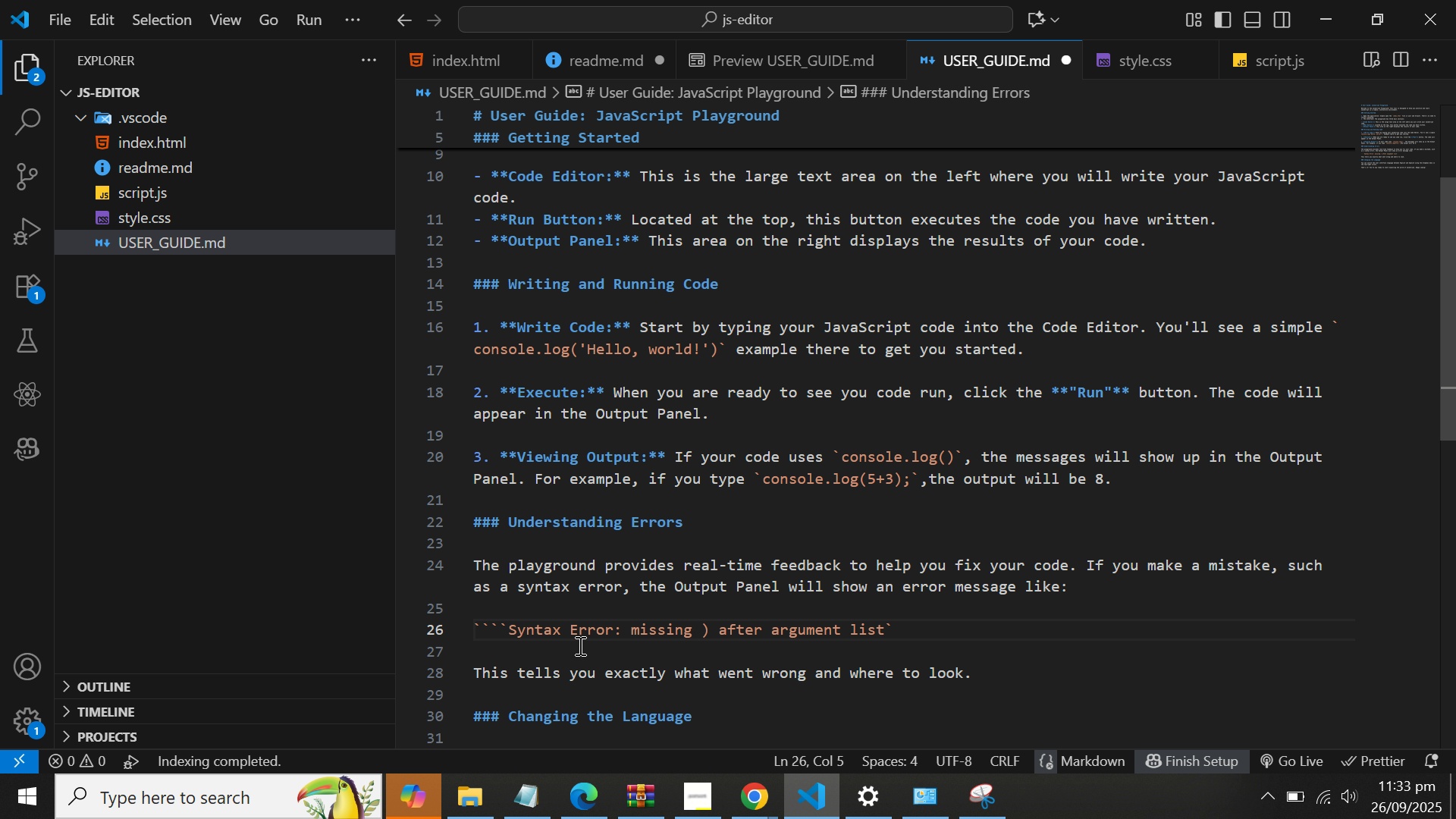 
key(Backspace)
 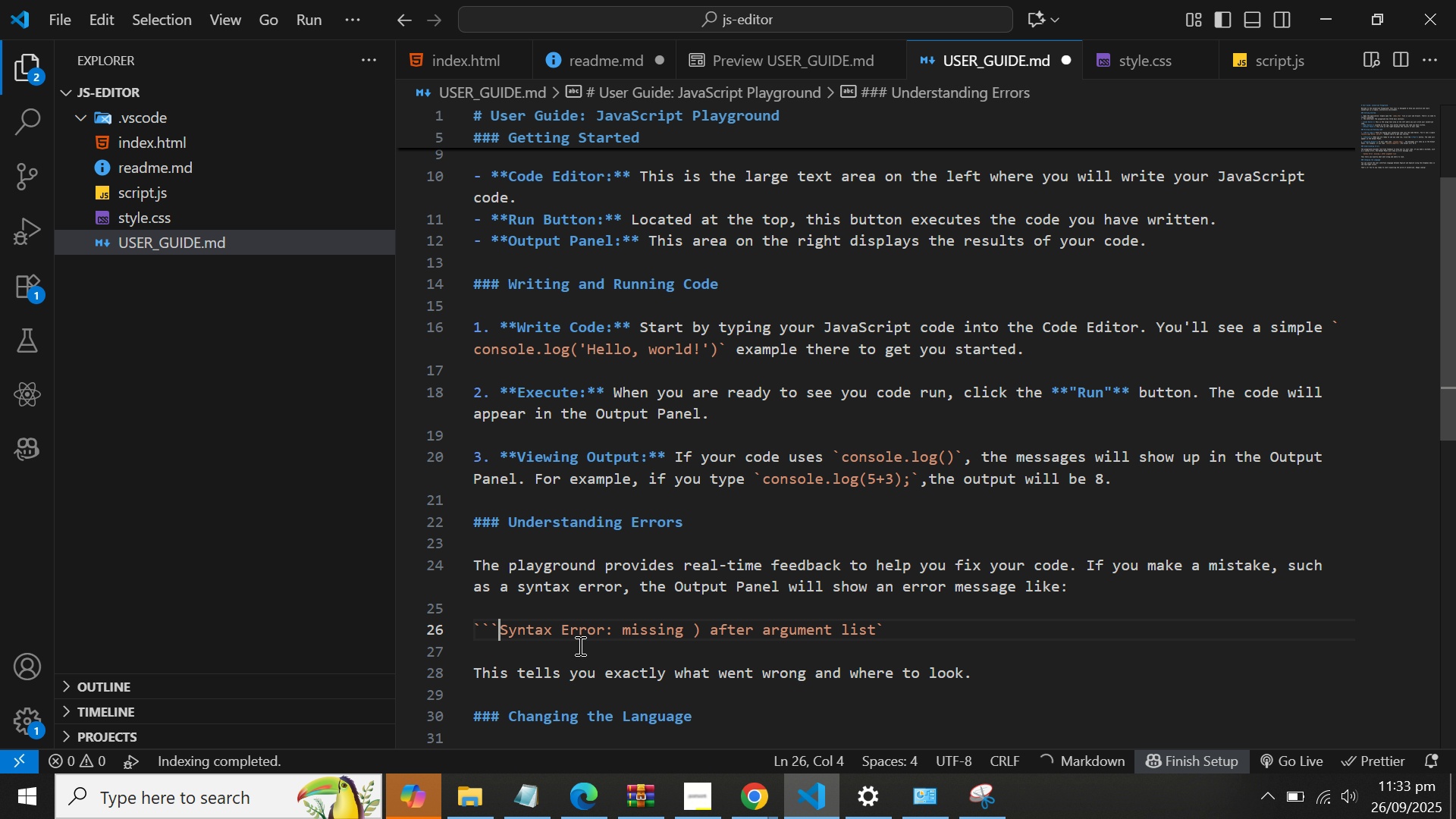 
hold_key(key=ArrowRight, duration=1.53)
 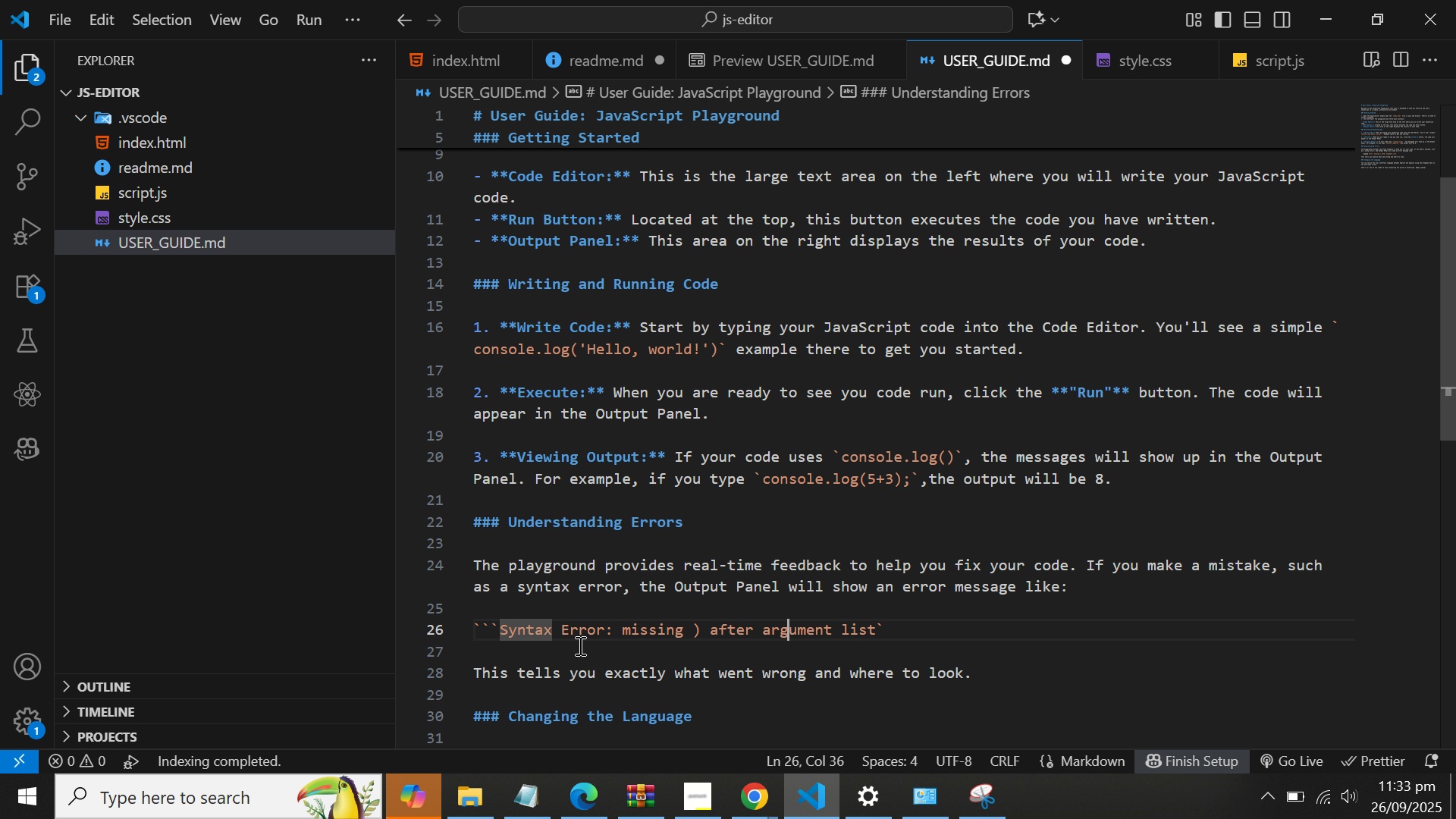 
hold_key(key=ArrowRight, duration=0.36)
 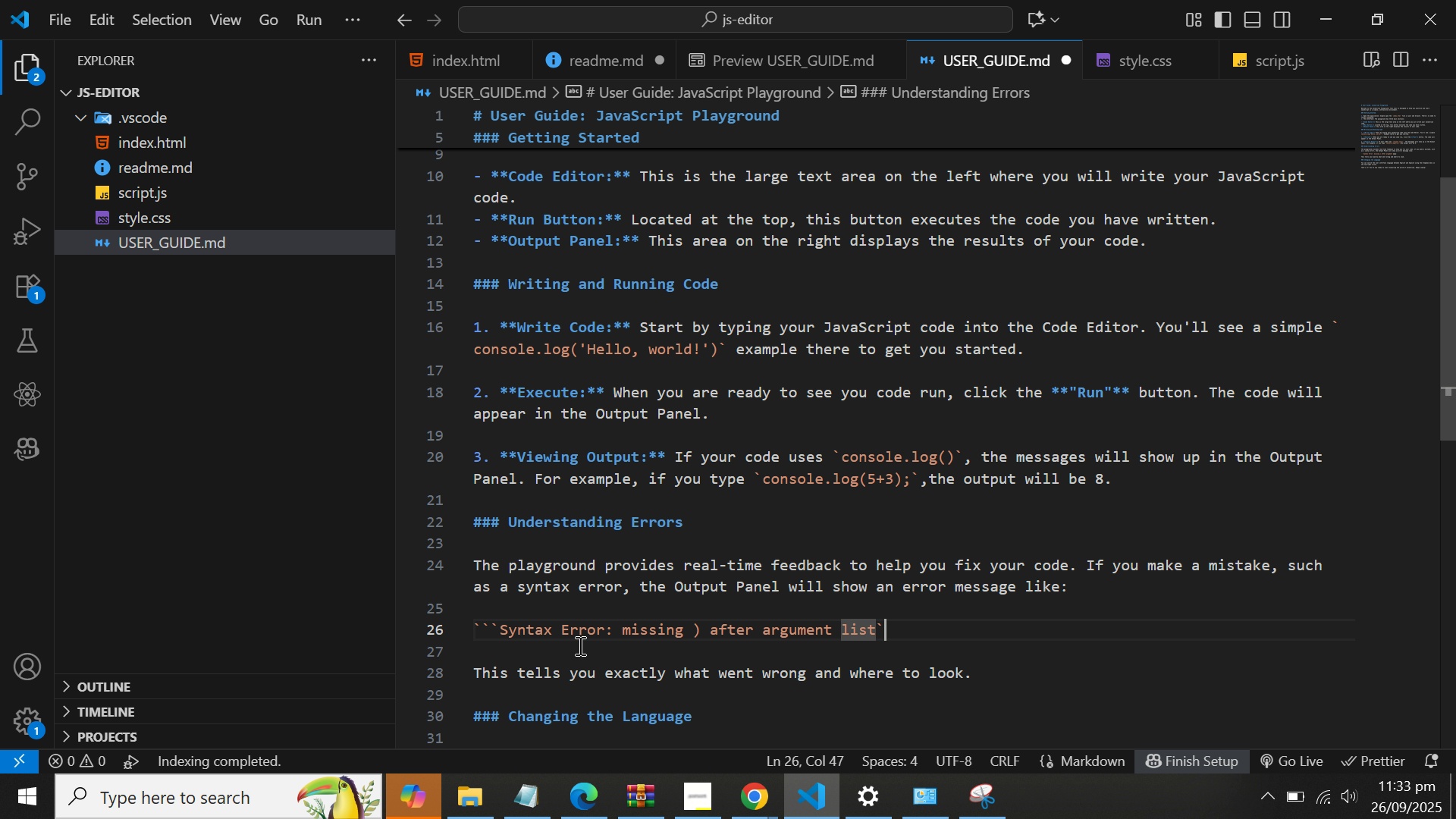 
key(ArrowRight)
 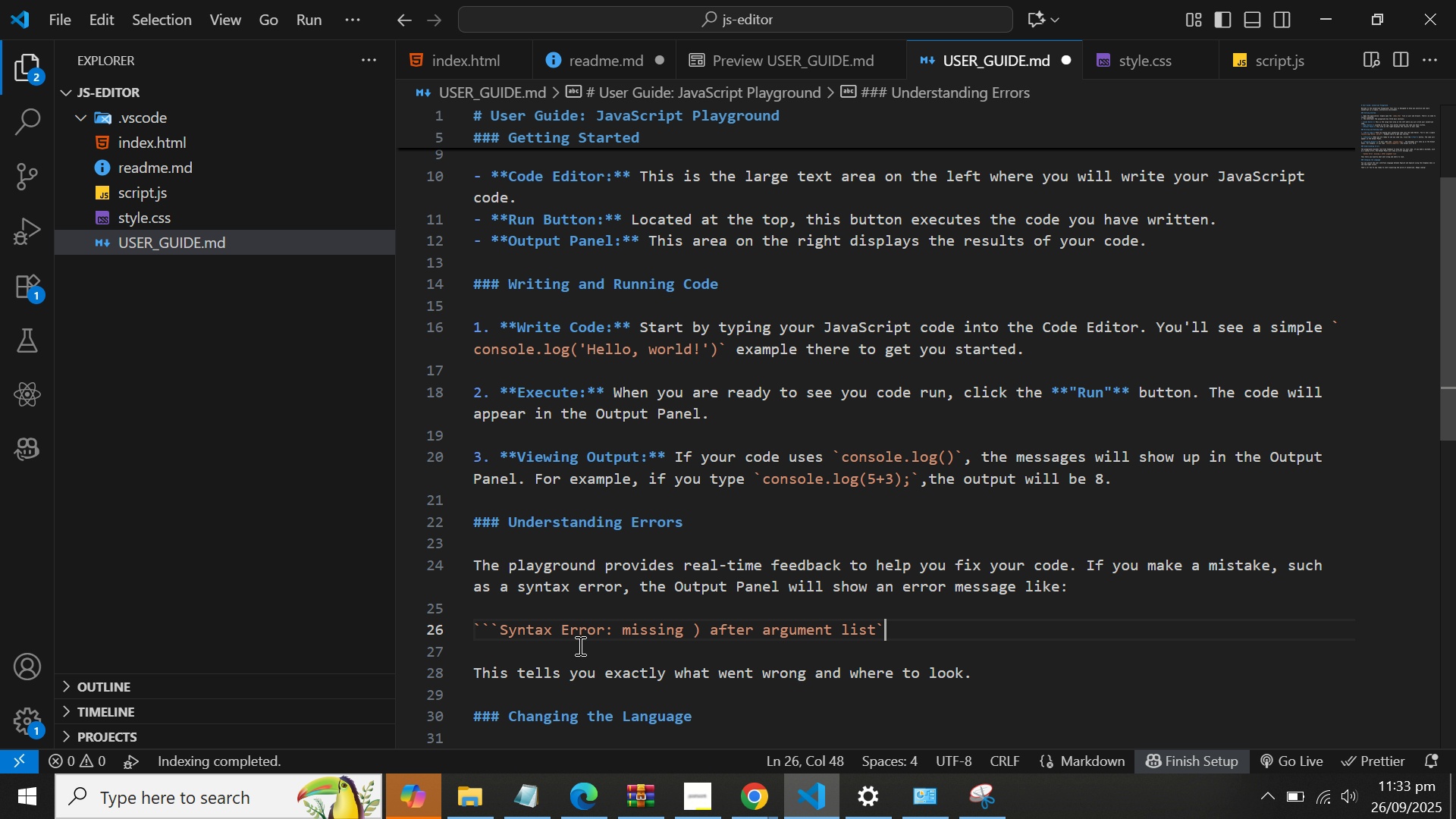 
key(1)
 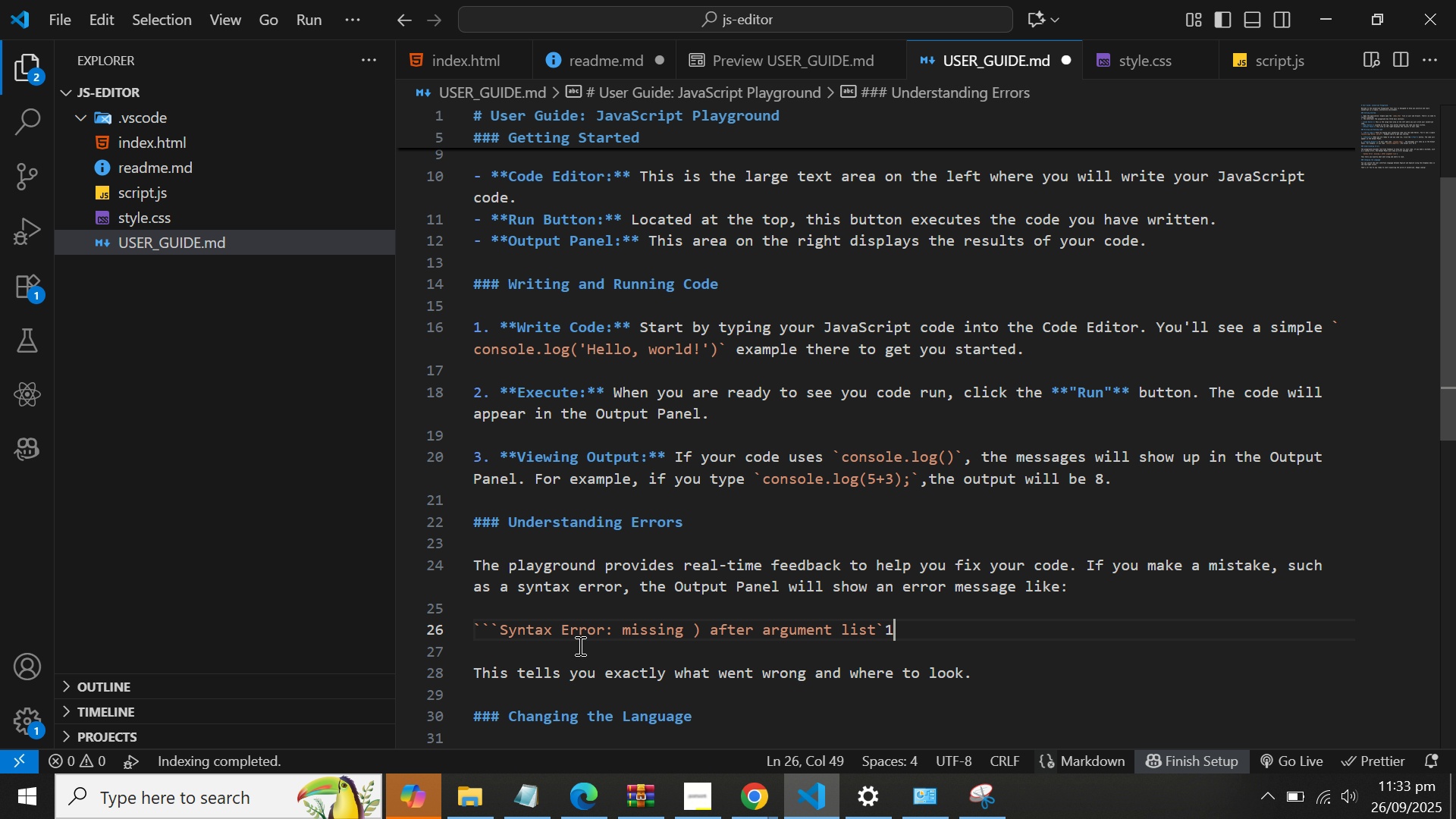 
key(Backspace)
 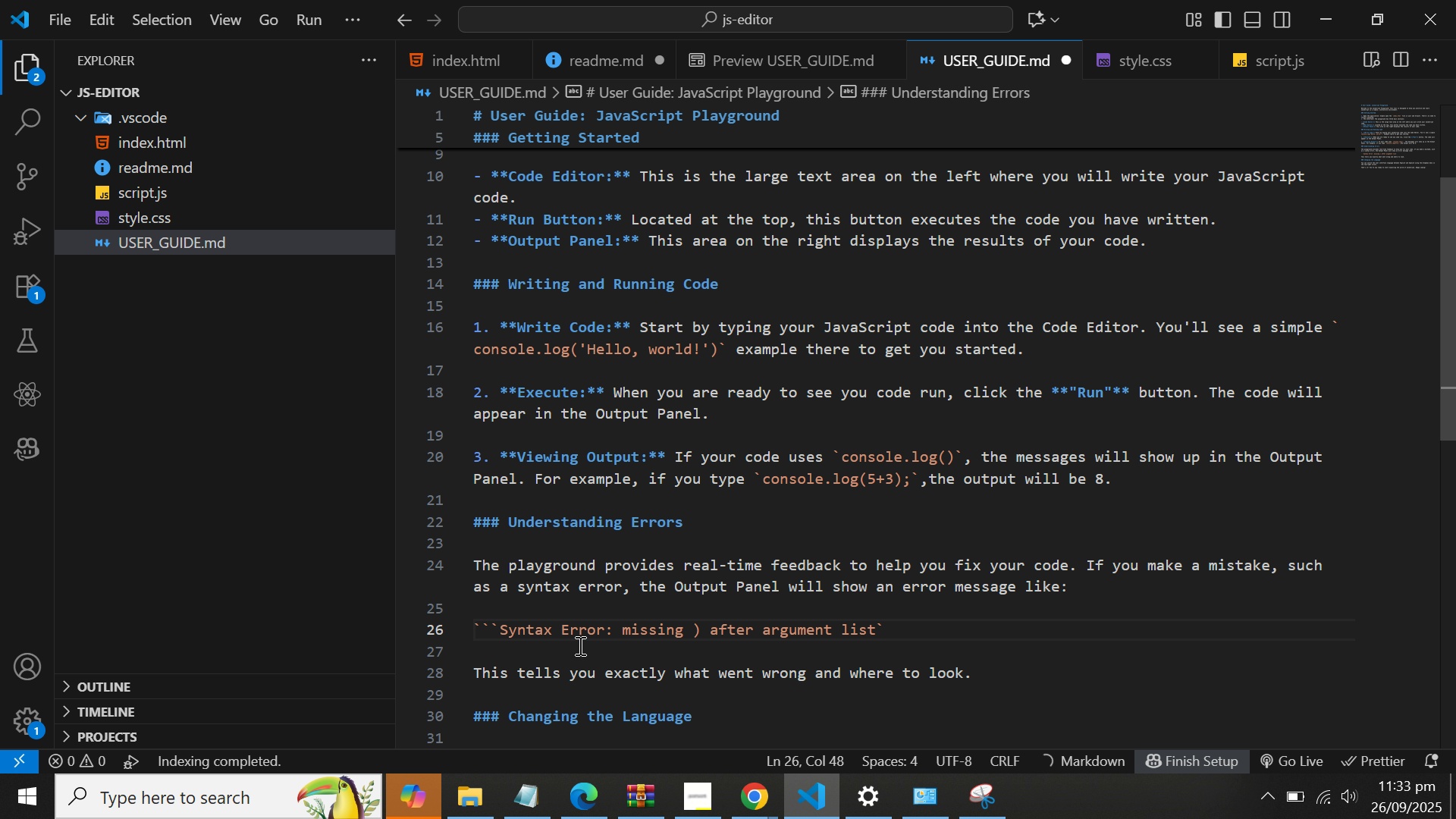 
key(Backquote)
 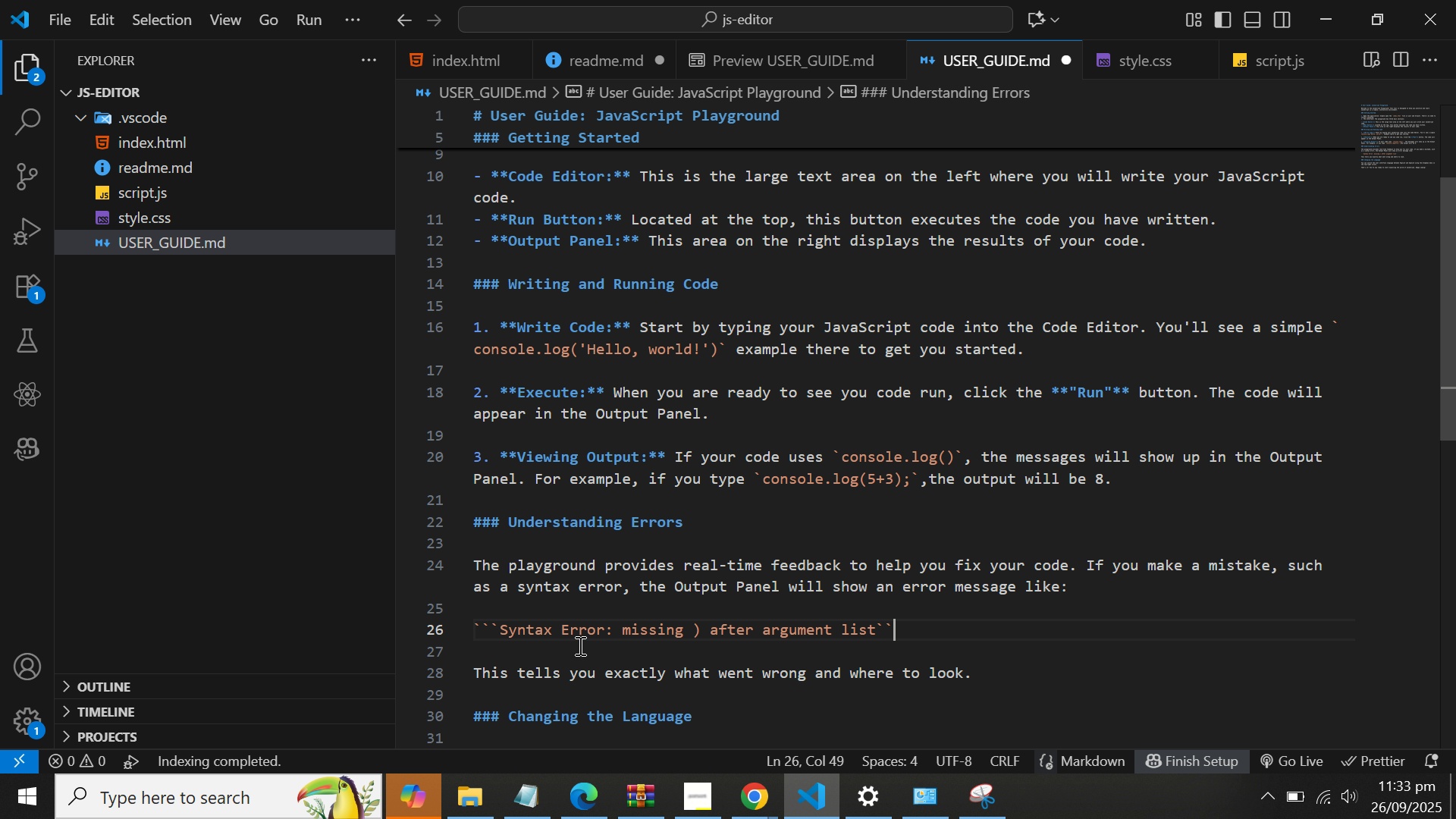 
key(Backquote)
 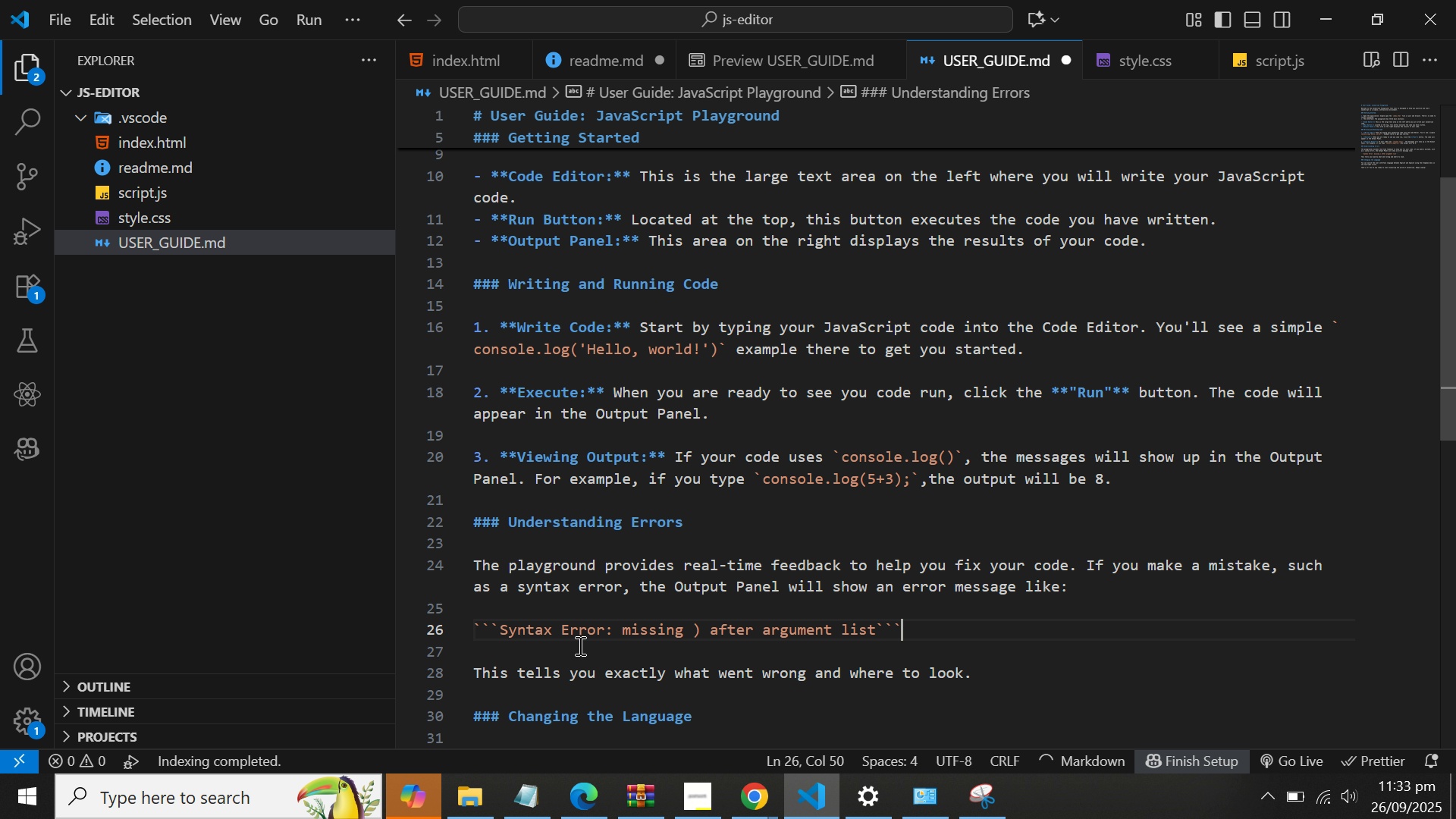 
key(Backquote)
 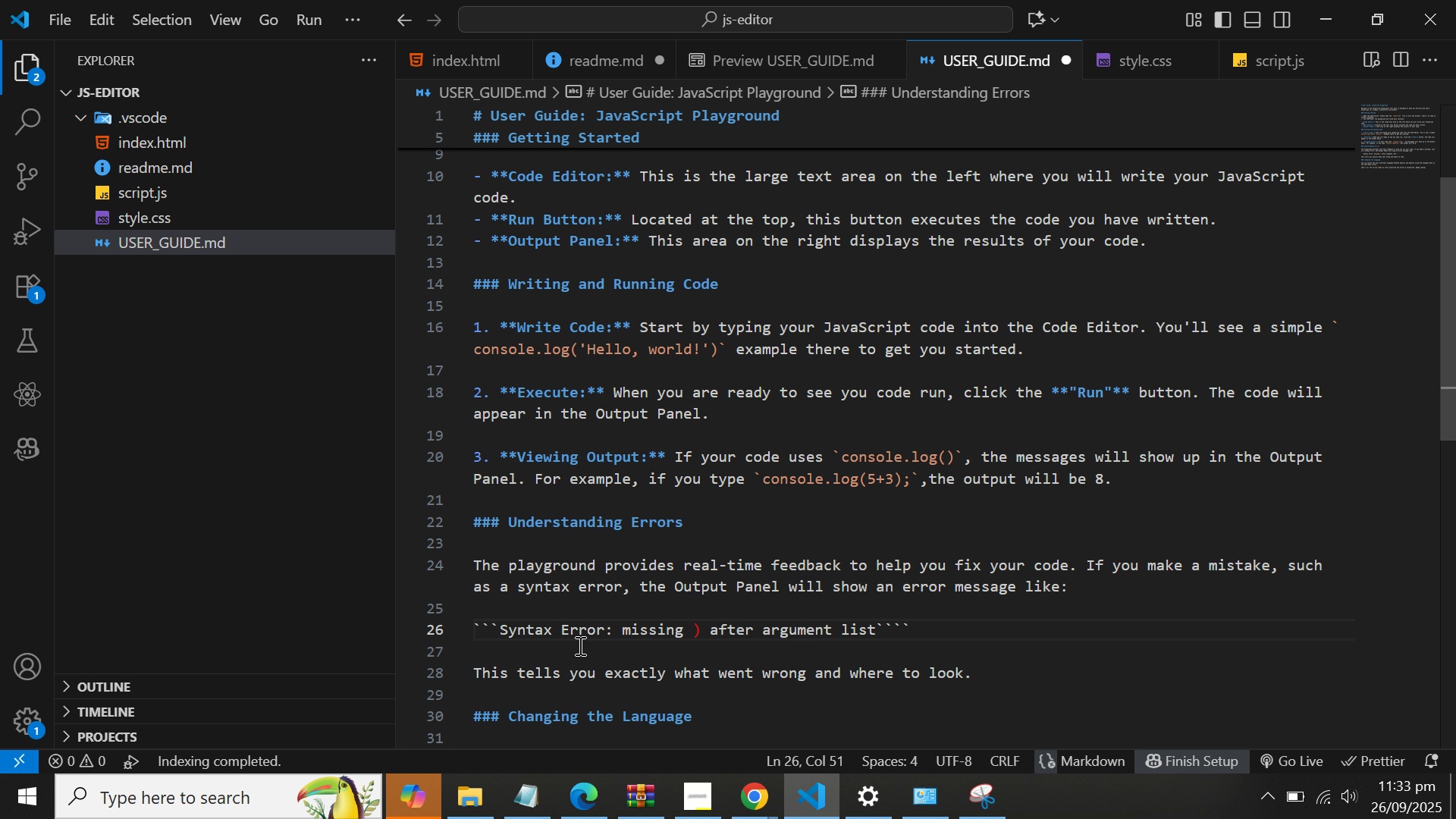 
key(Backspace)
 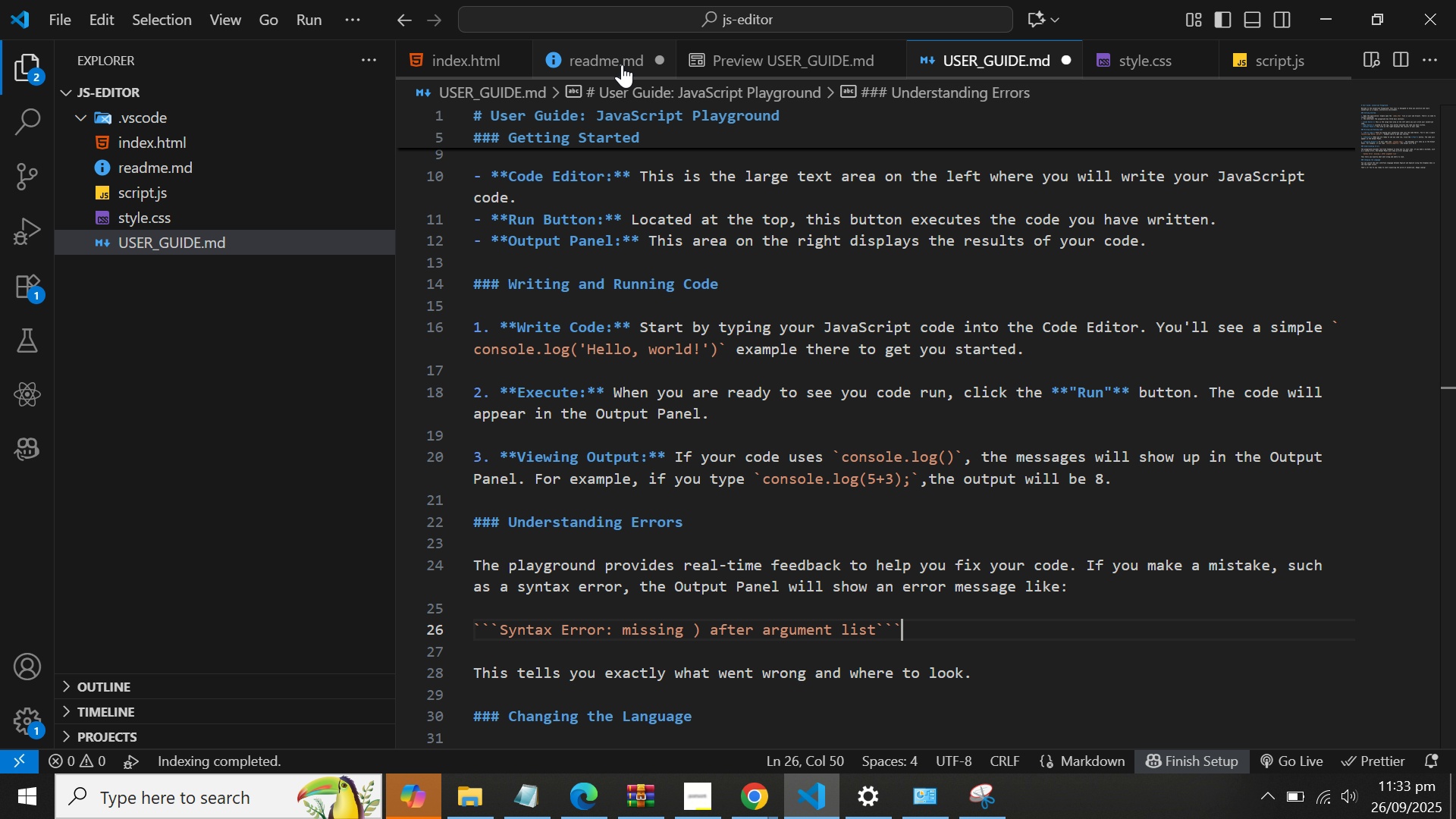 
left_click([786, 63])
 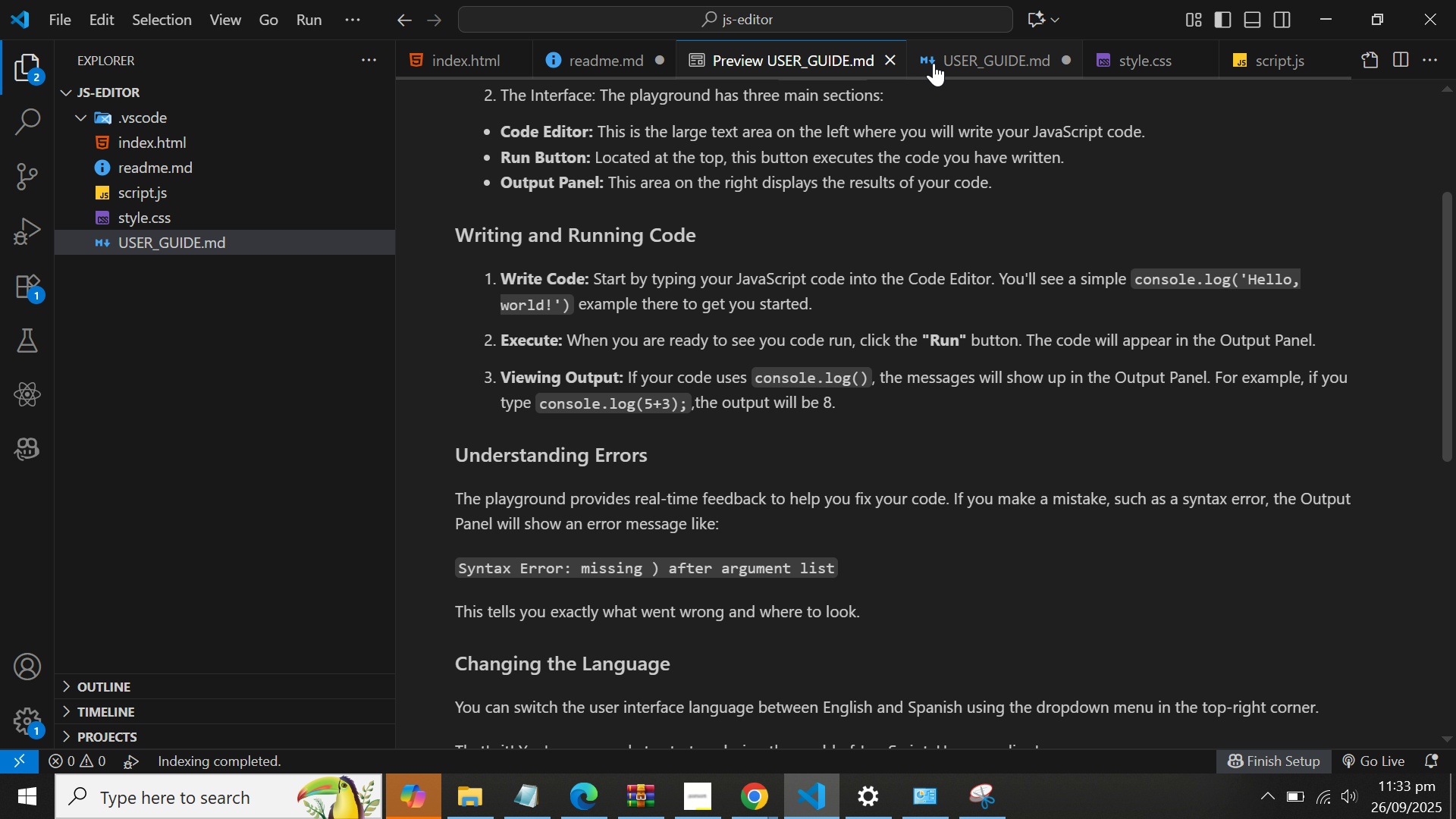 
left_click([955, 63])
 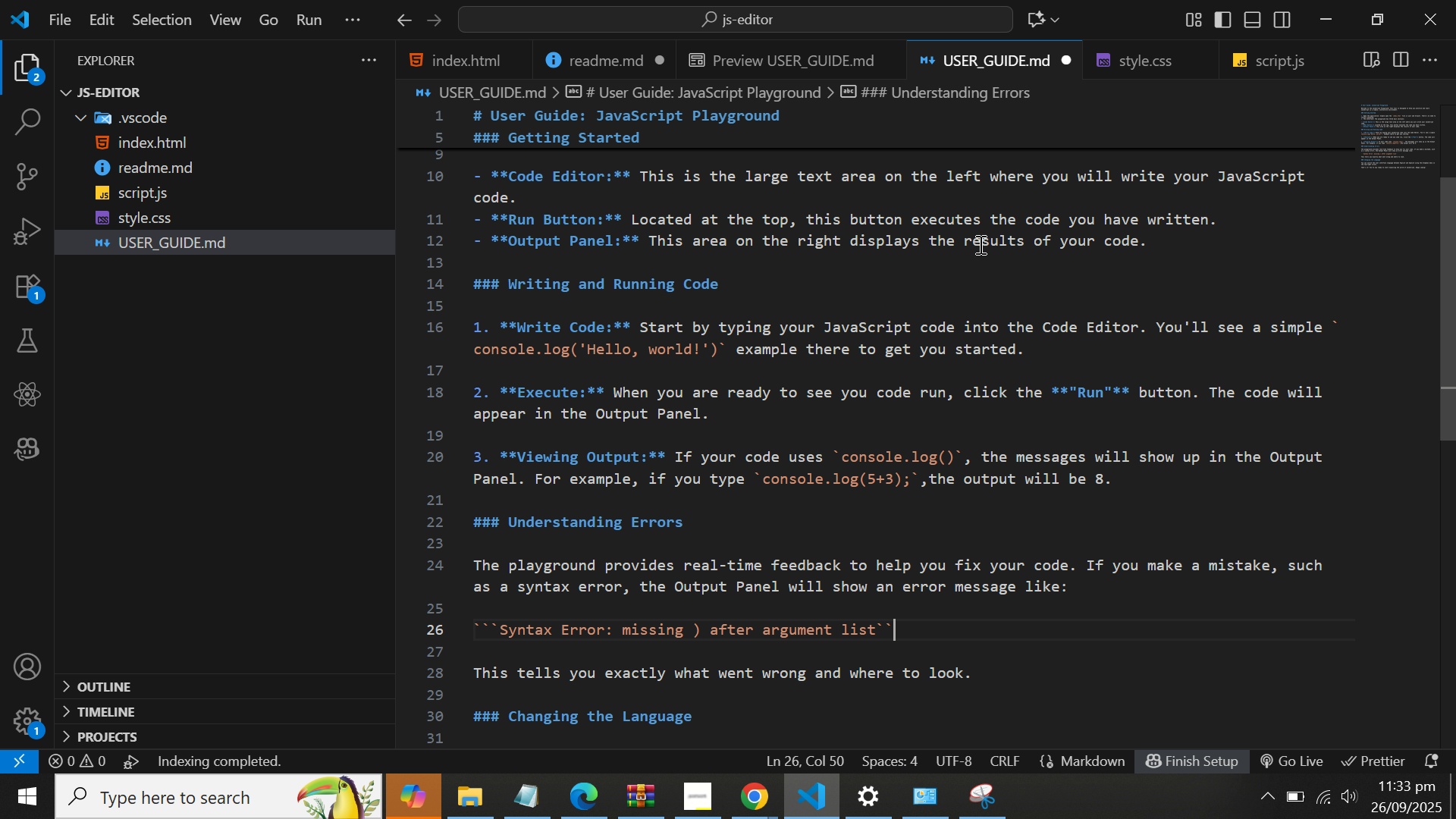 
key(Backspace)
 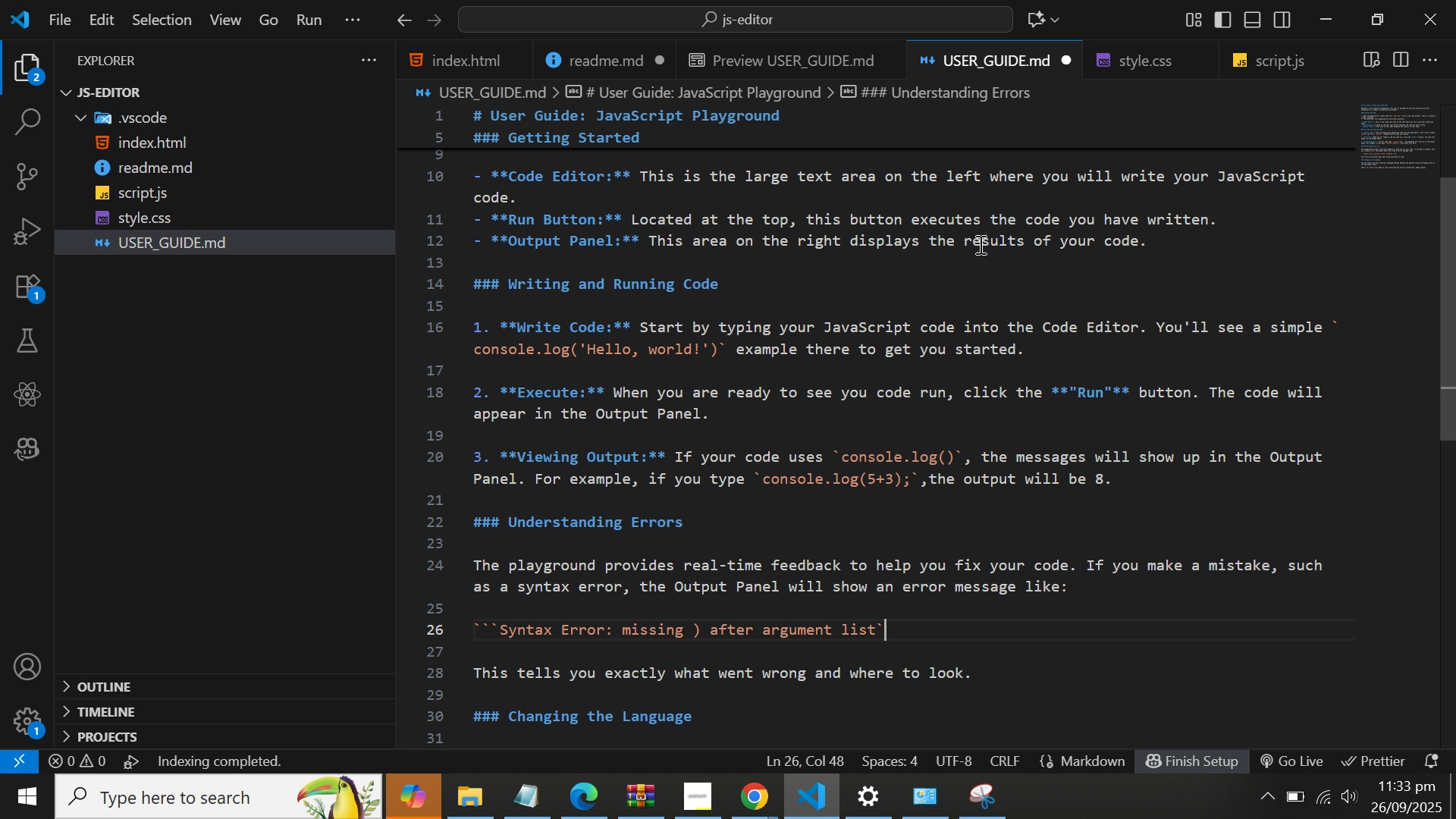 
key(Backspace)
 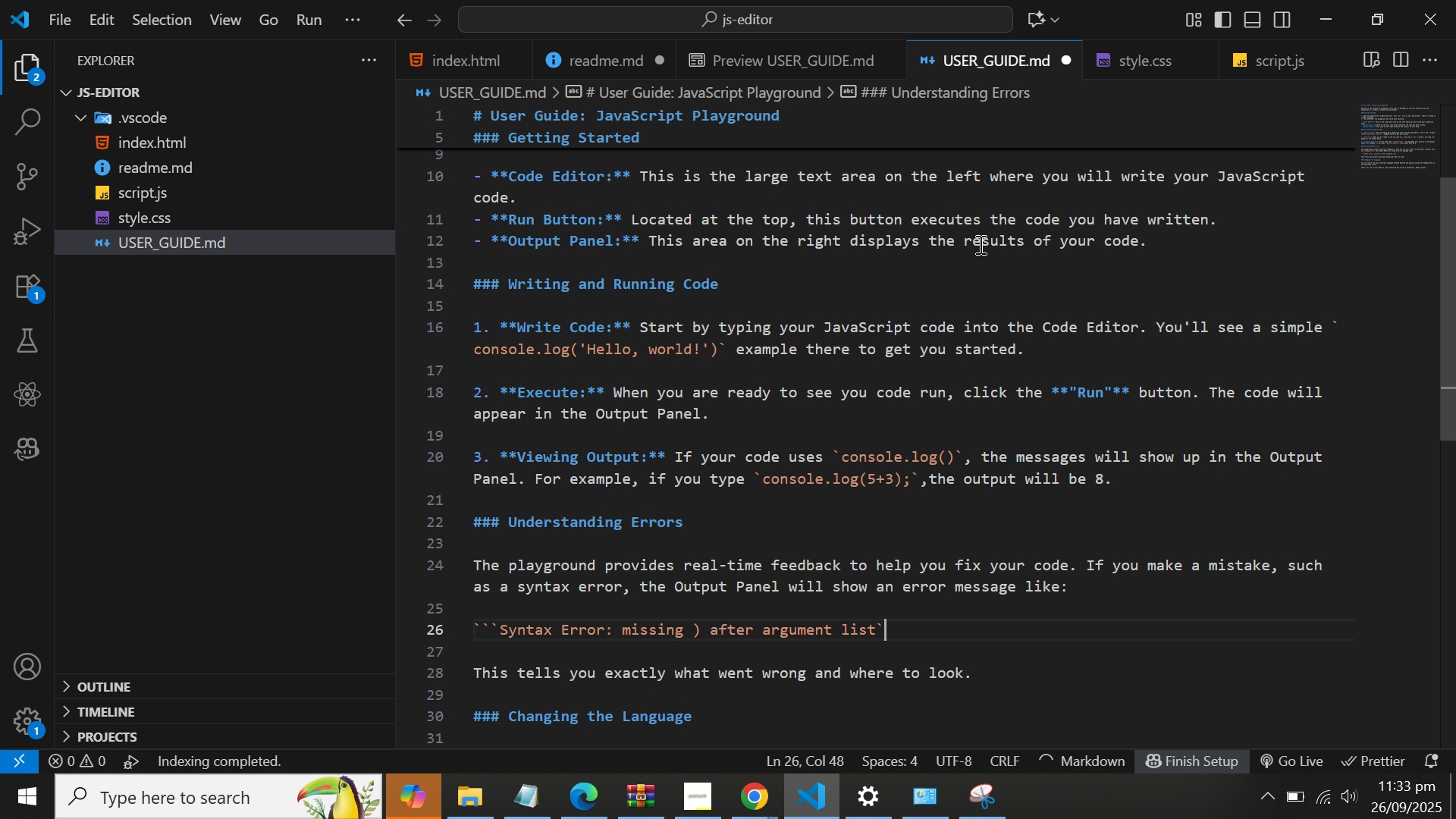 
key(Backspace)
 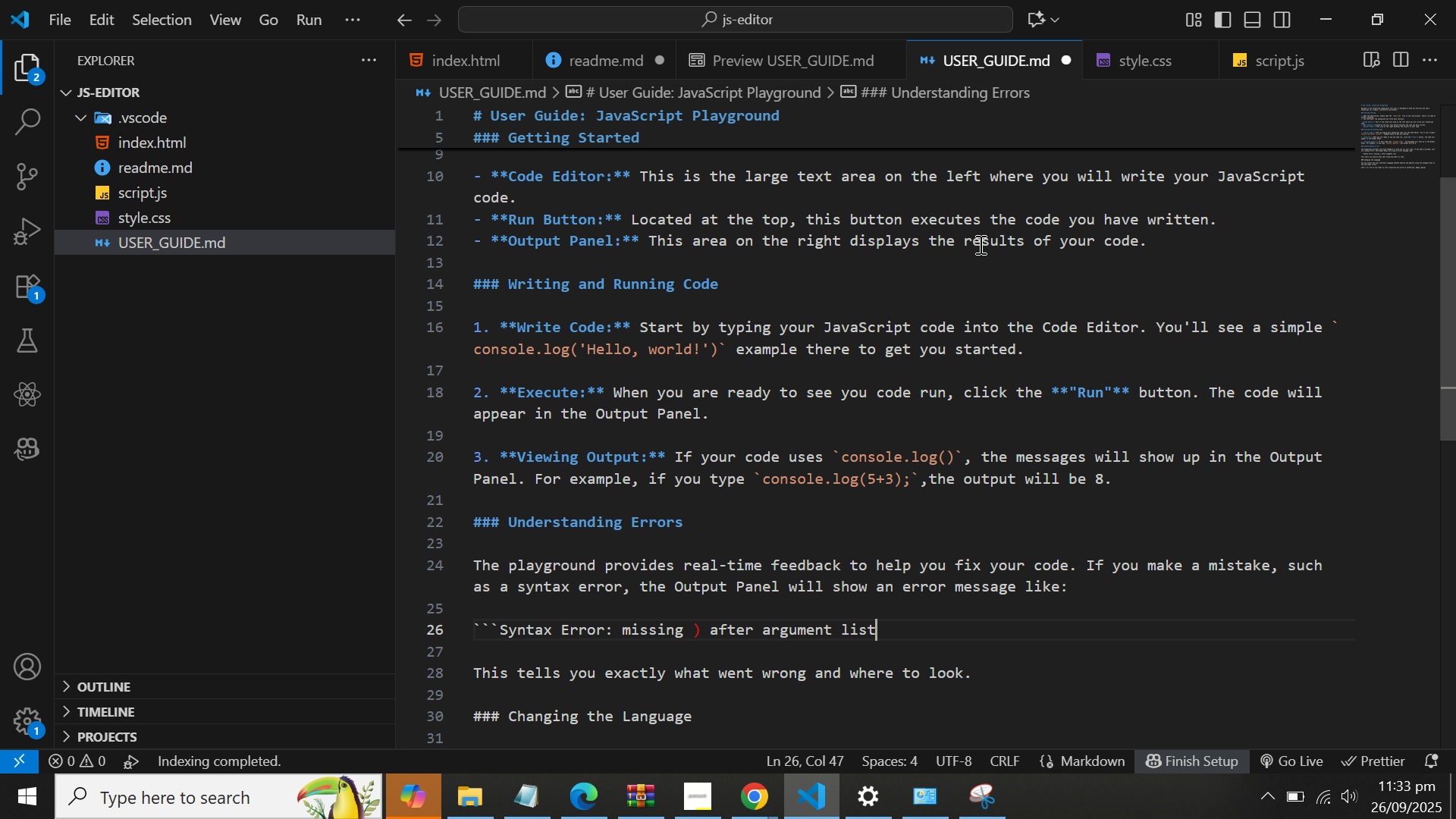 
key(Backquote)
 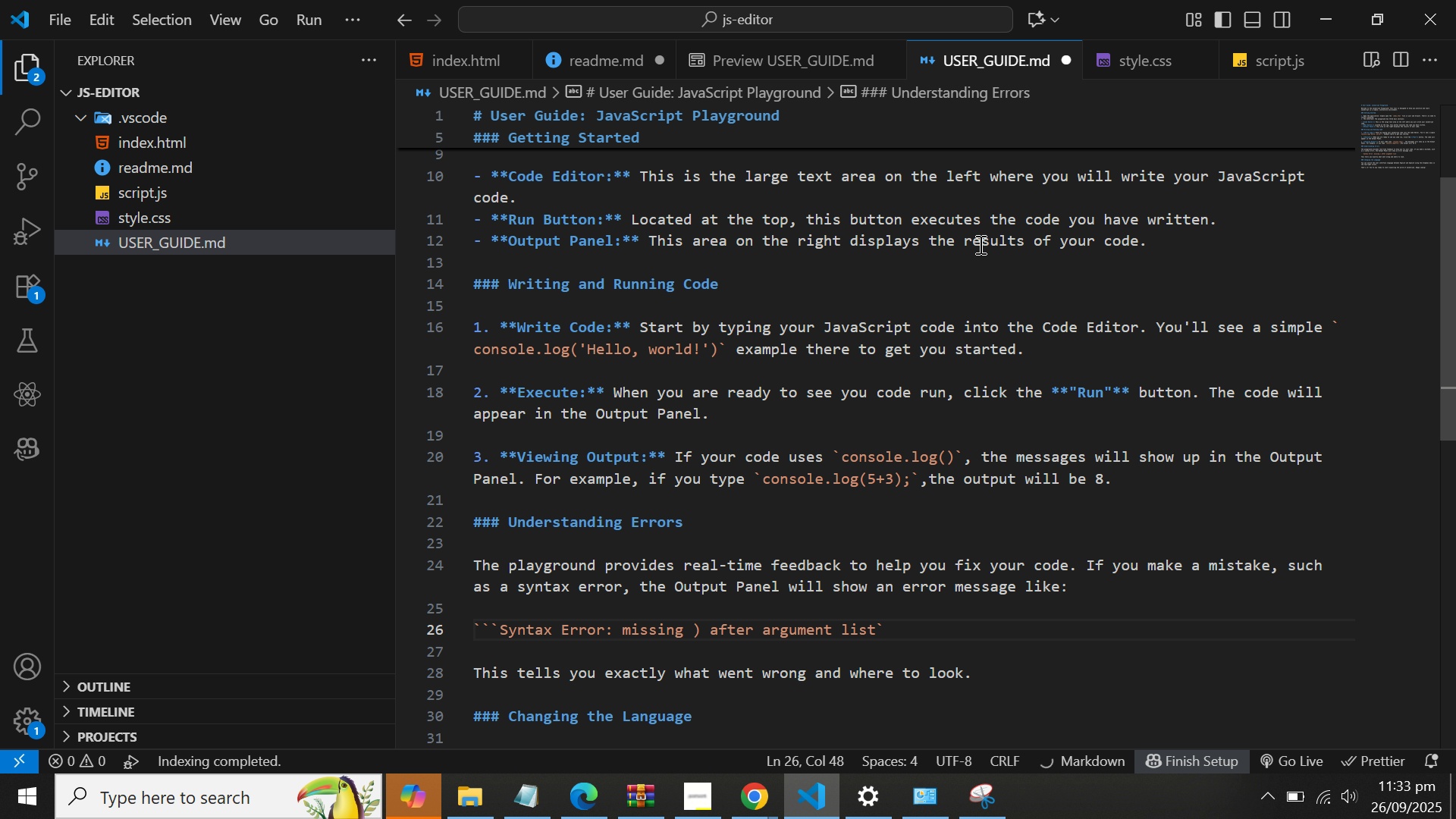 
hold_key(key=ArrowLeft, duration=1.53)
 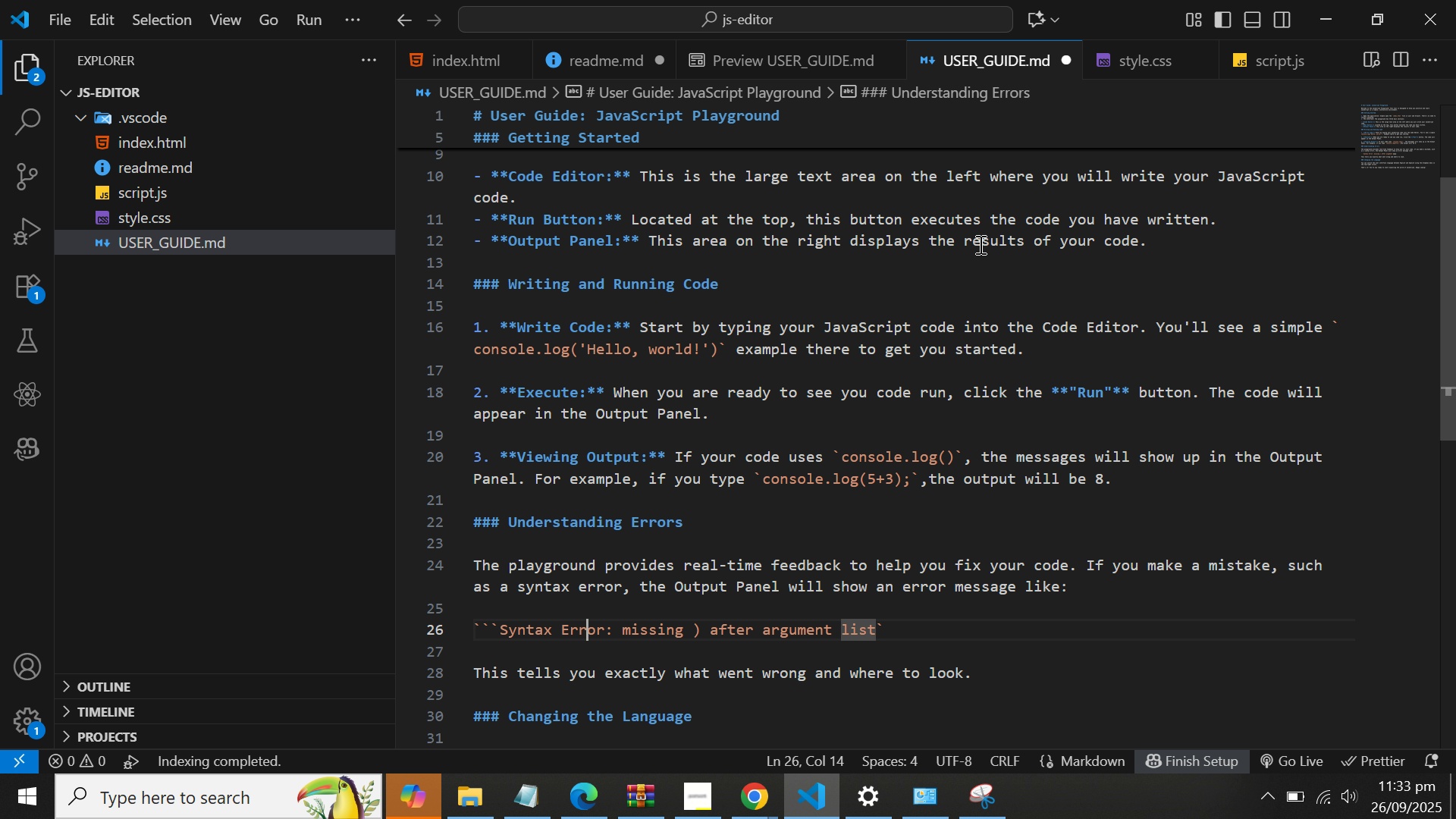 
key(ArrowLeft)
 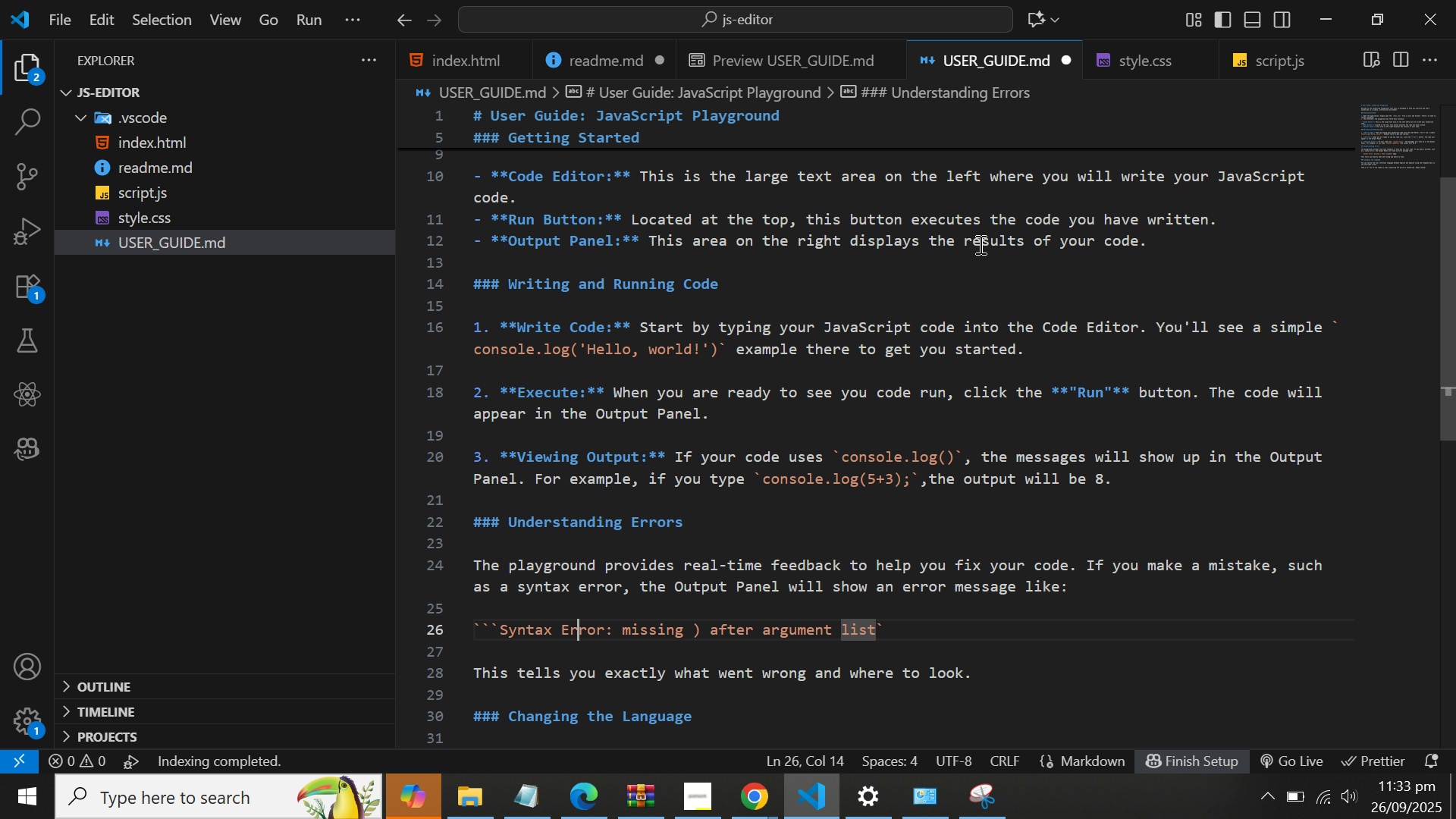 
key(ArrowLeft)
 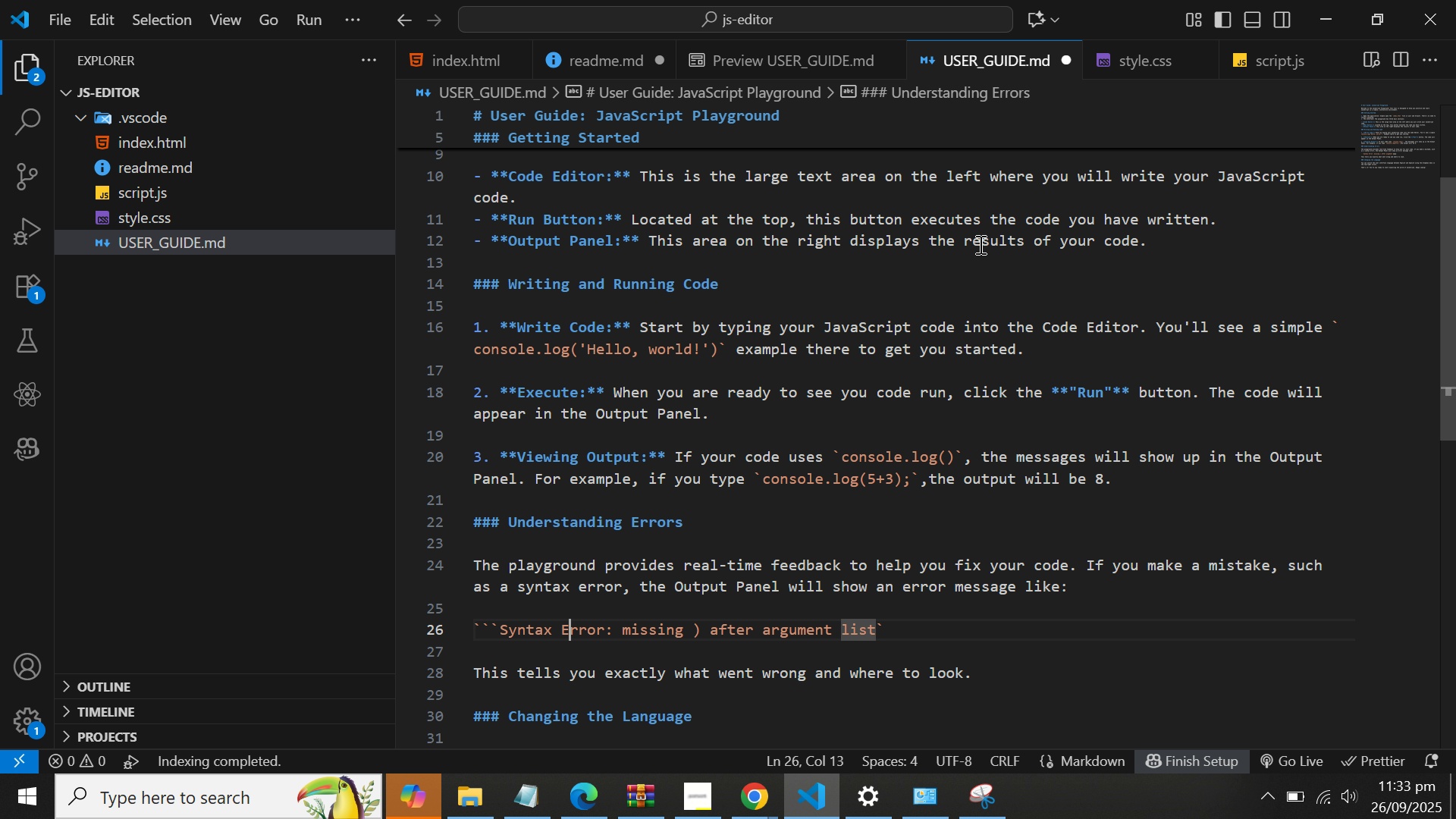 
key(ArrowLeft)
 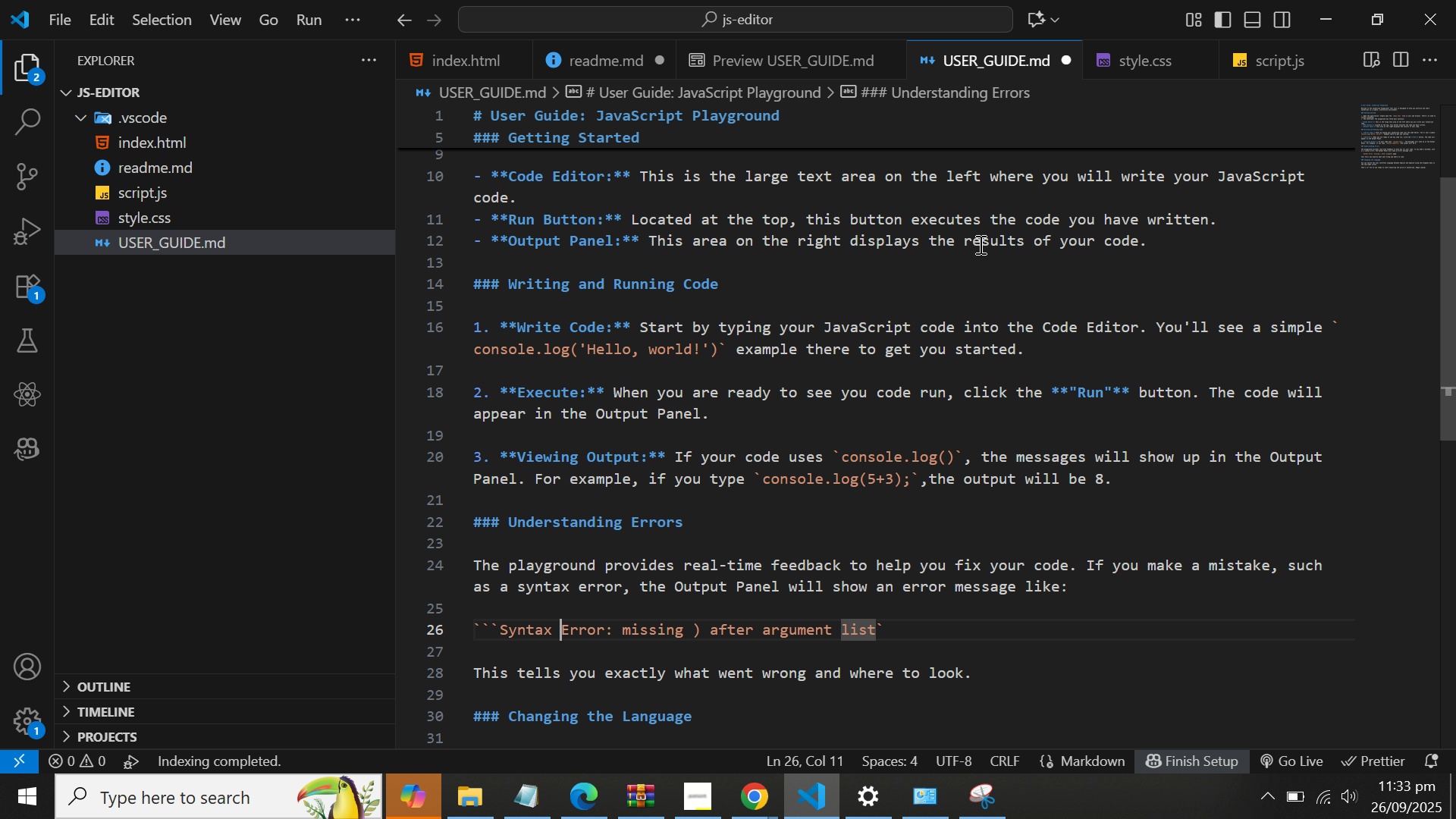 
key(ArrowLeft)
 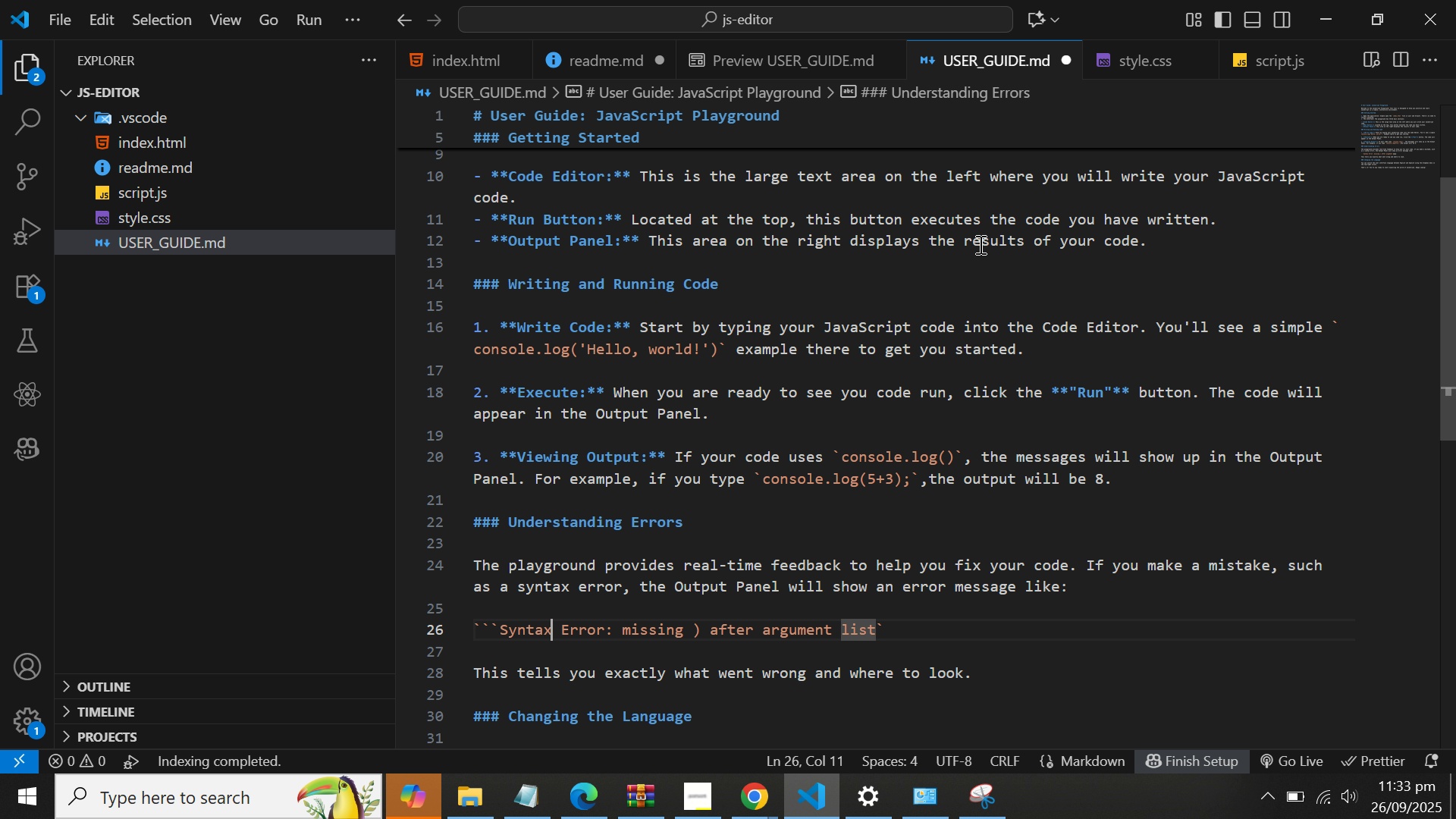 
key(ArrowLeft)
 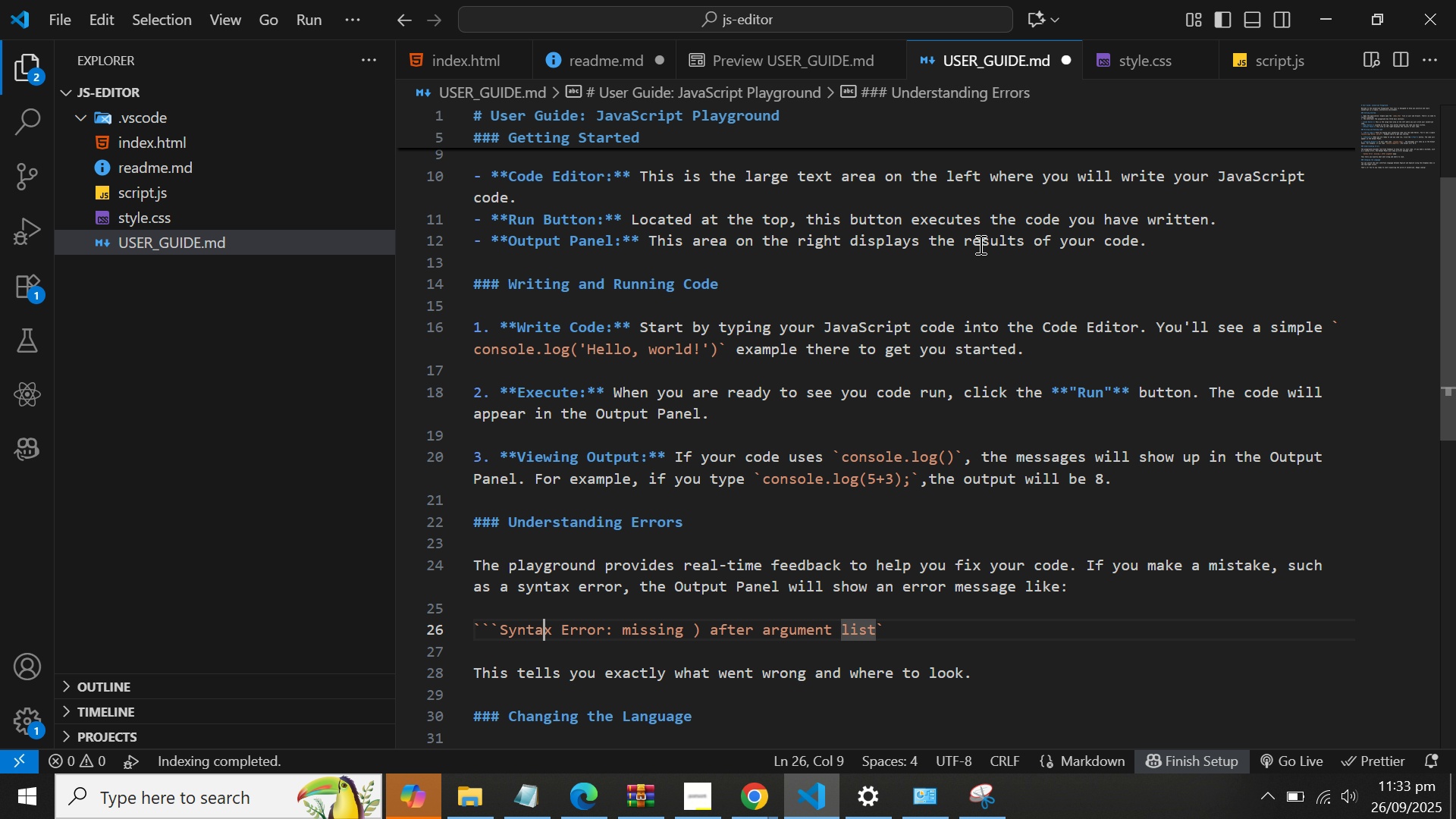 
key(ArrowLeft)
 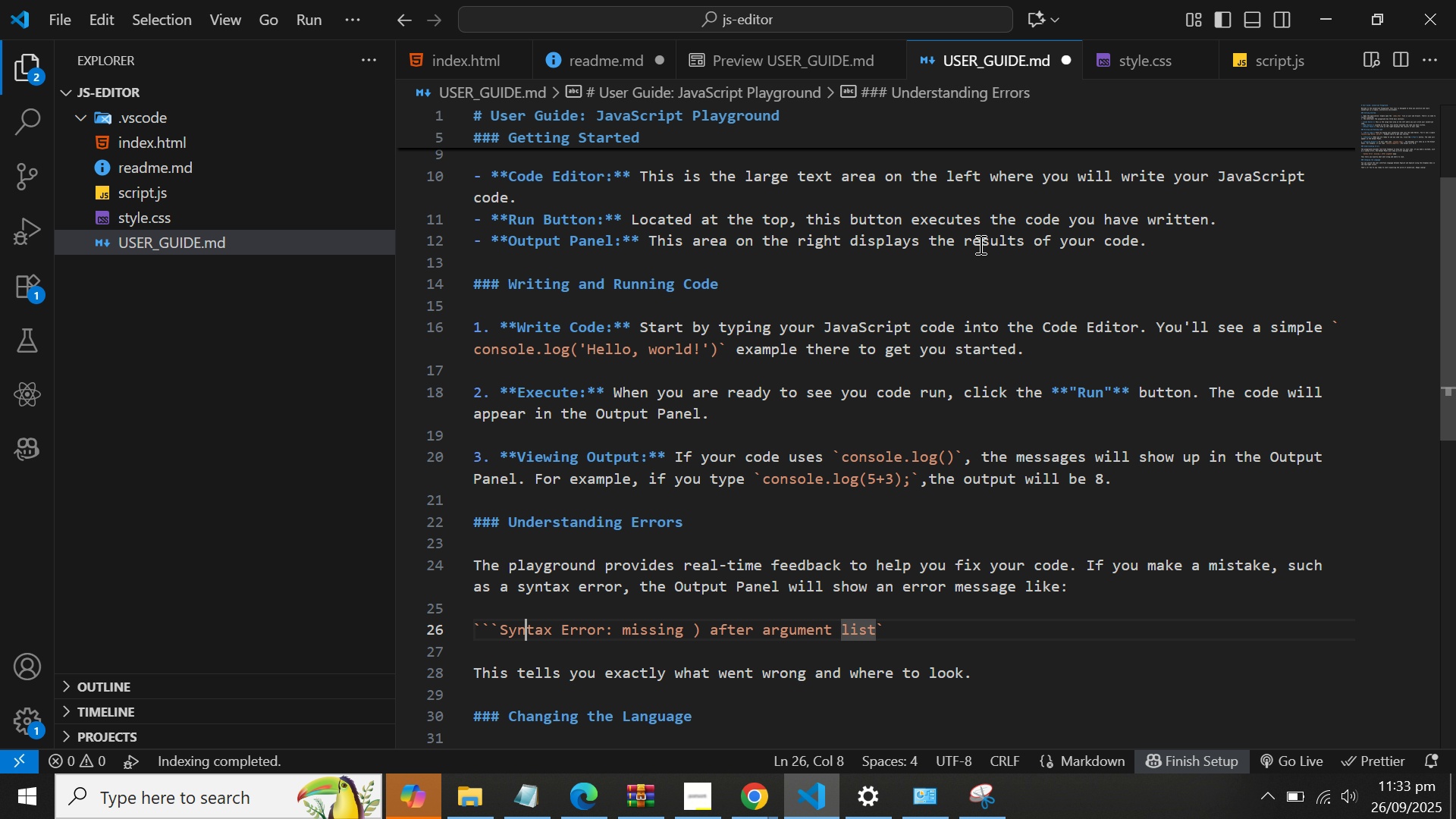 
key(ArrowLeft)
 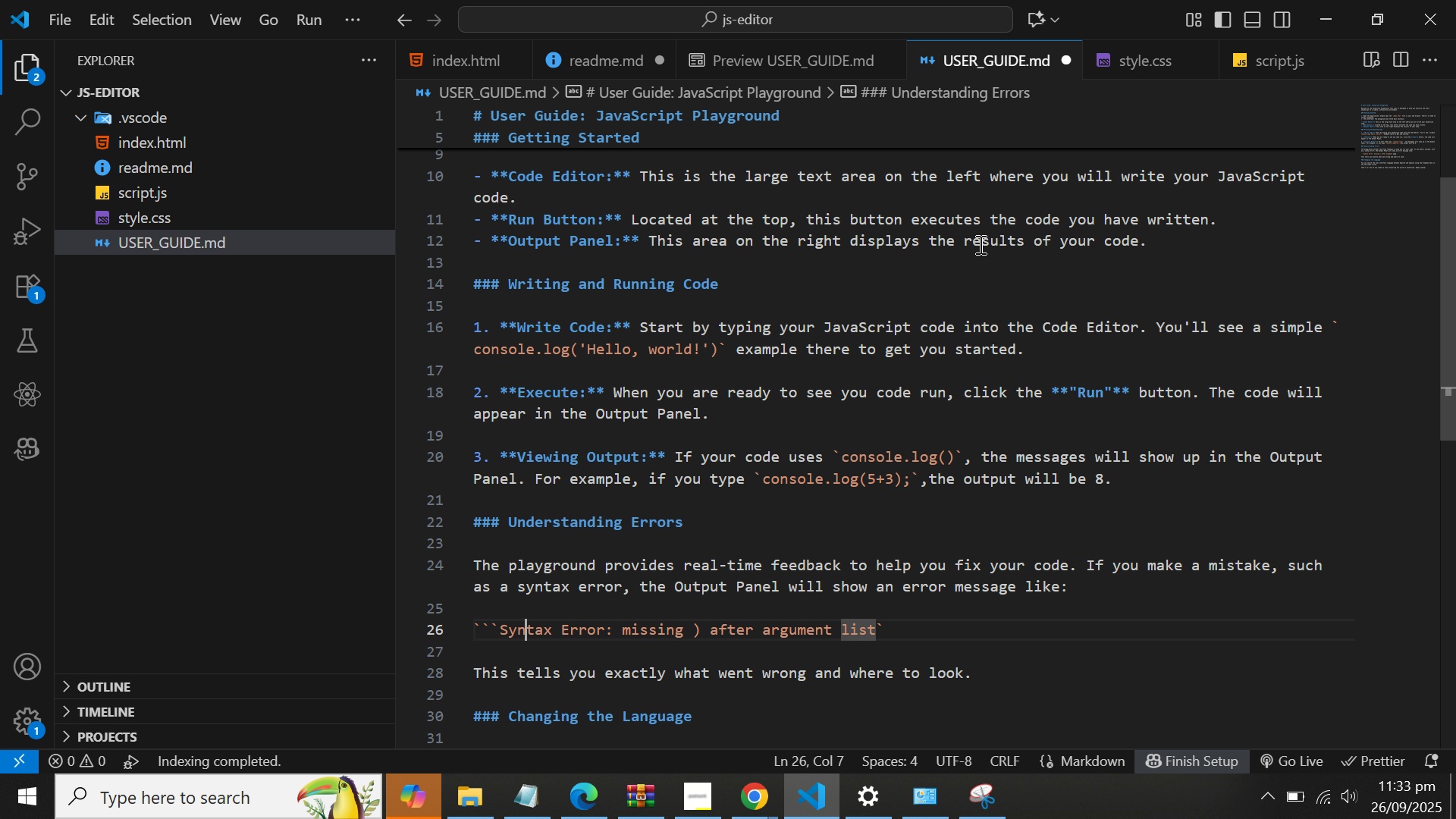 
key(ArrowLeft)
 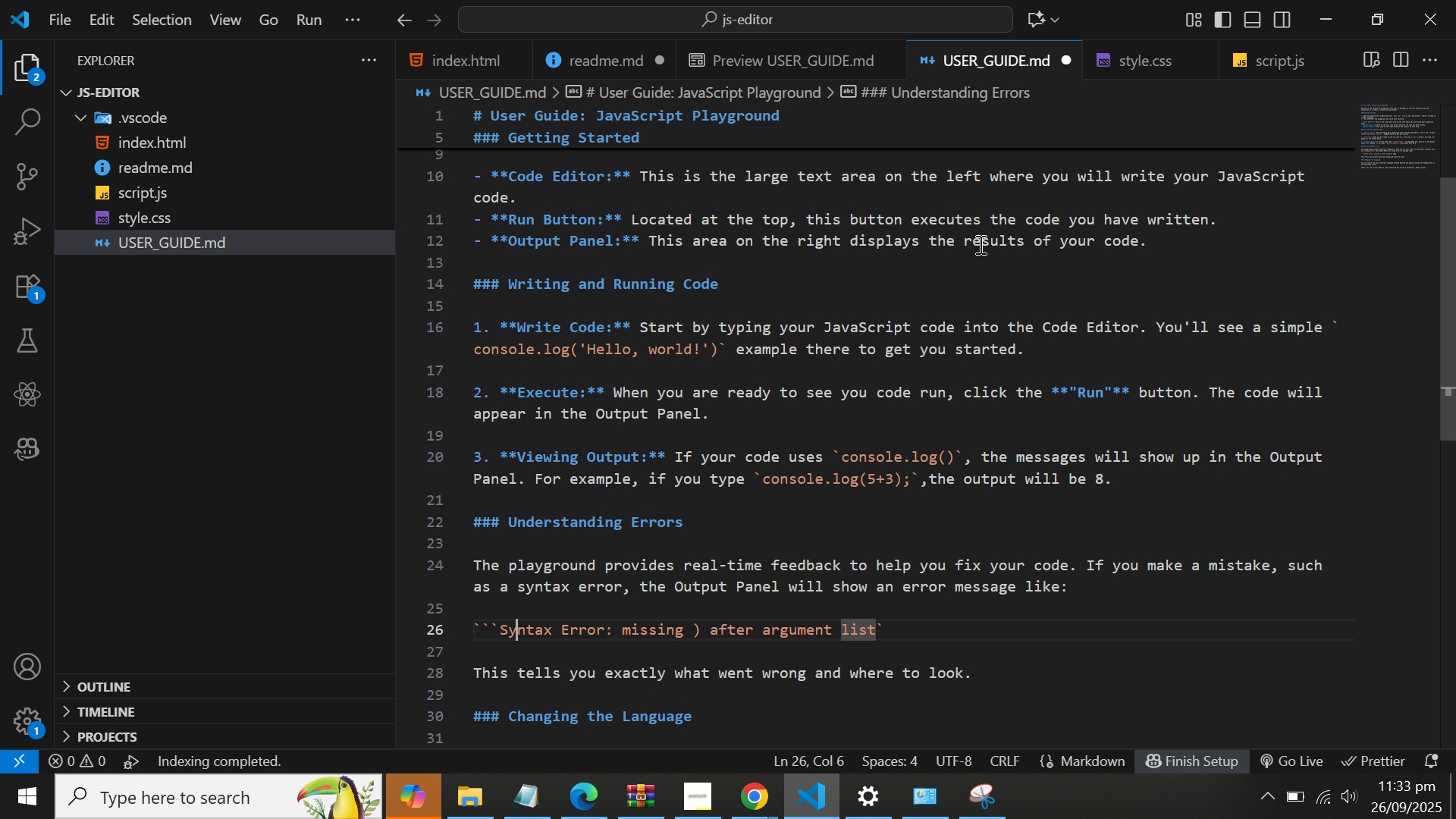 
key(ArrowLeft)
 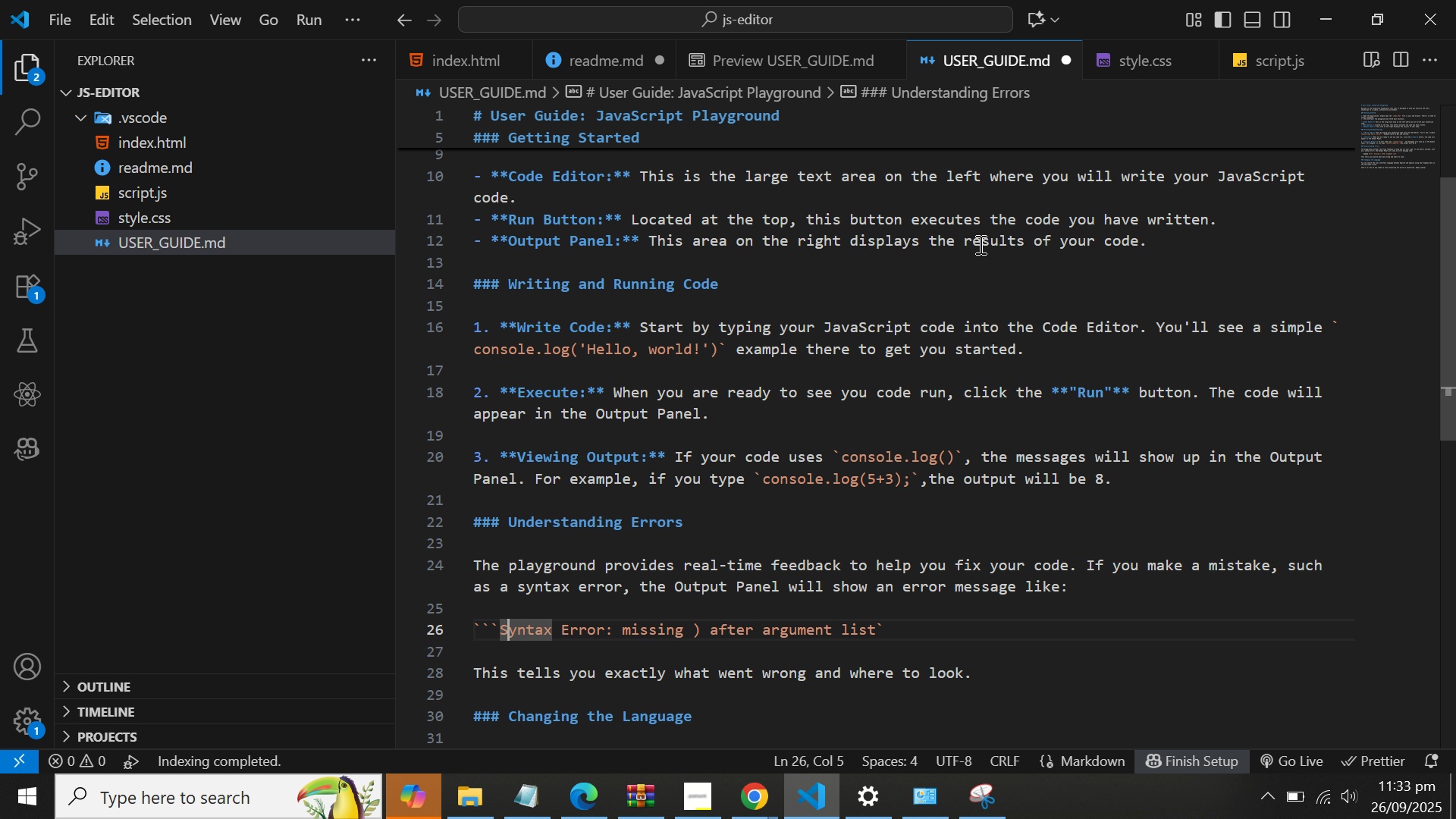 
key(ArrowLeft)
 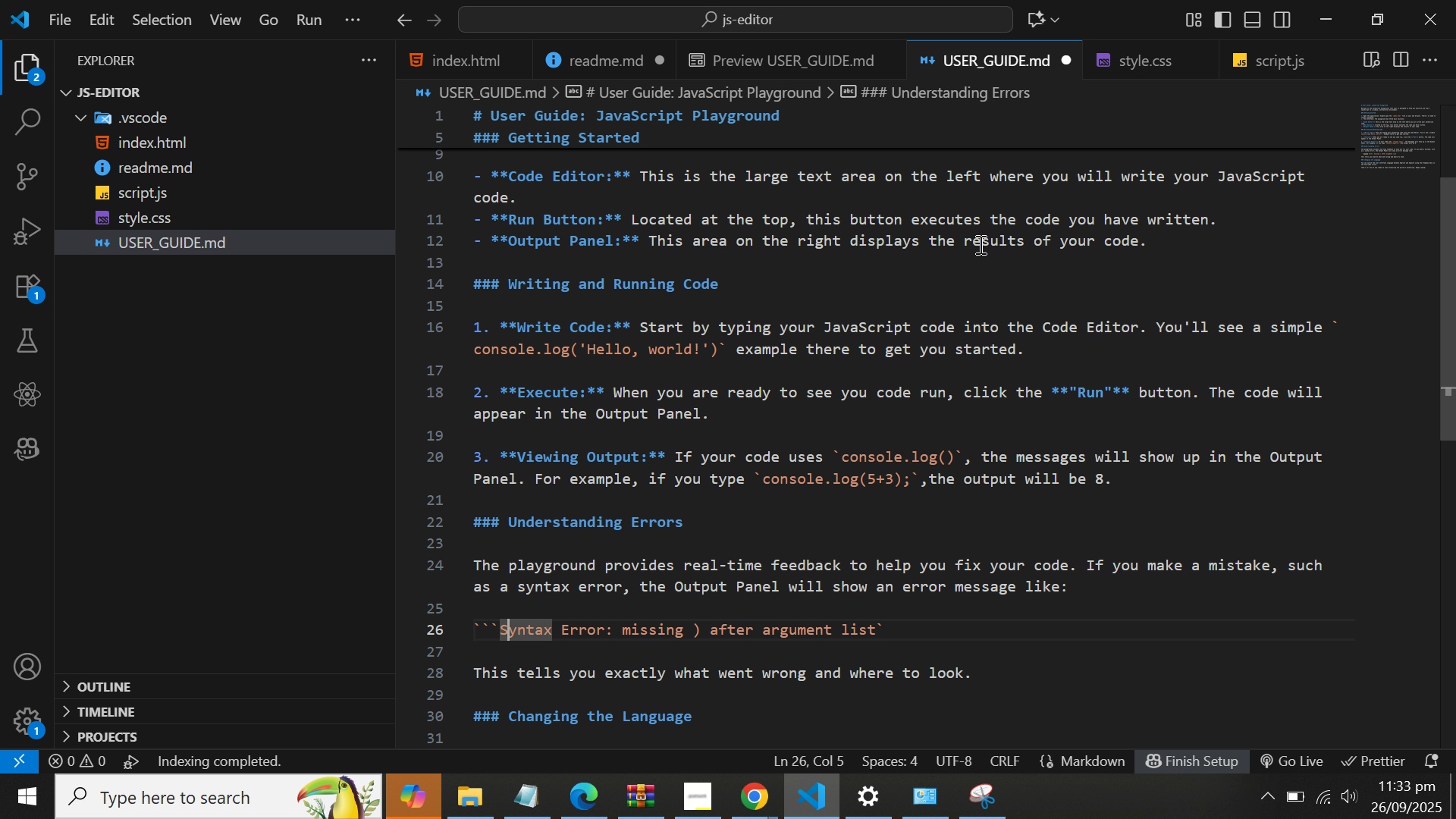 
key(ArrowLeft)
 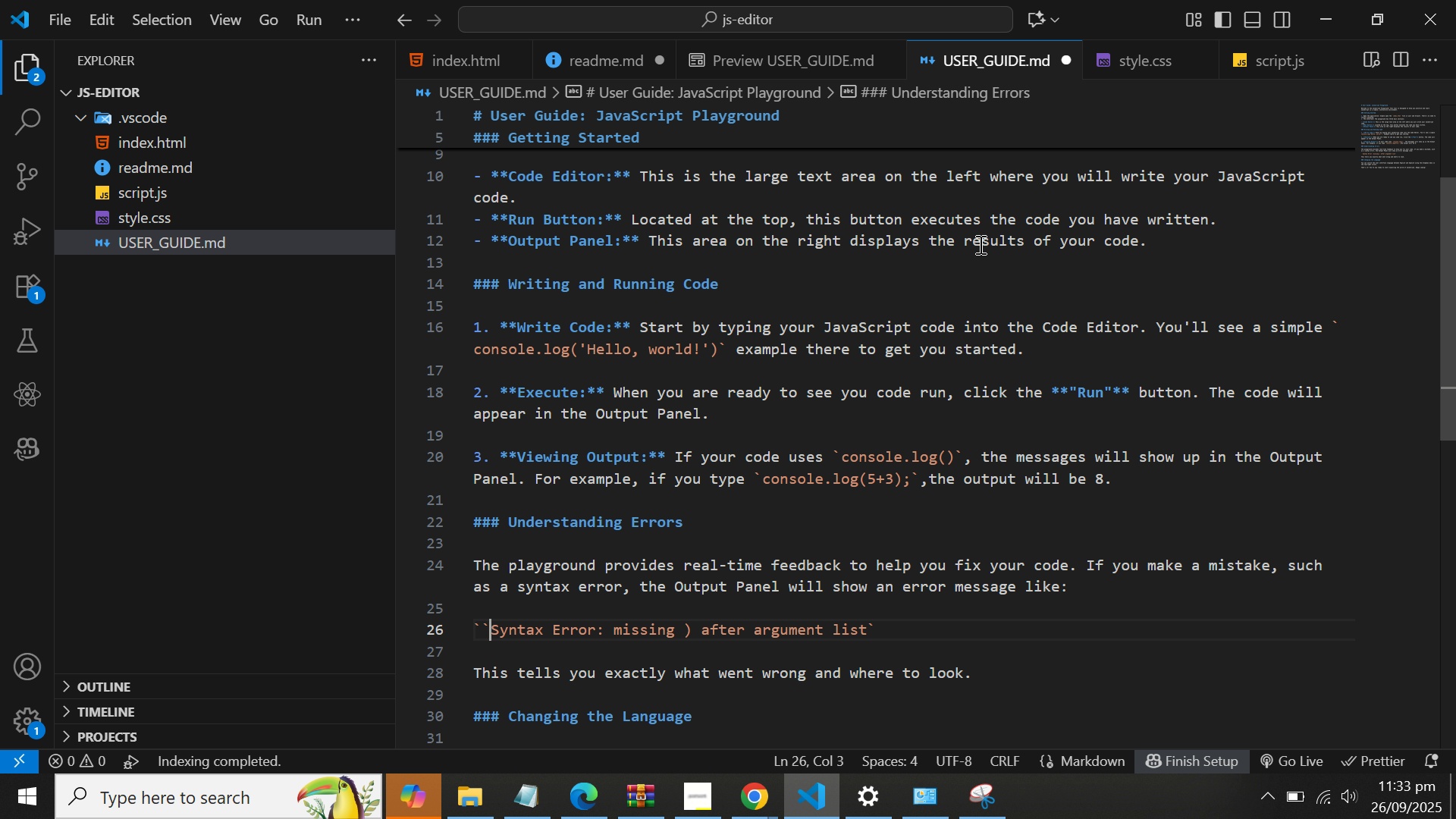 
key(Backspace)
 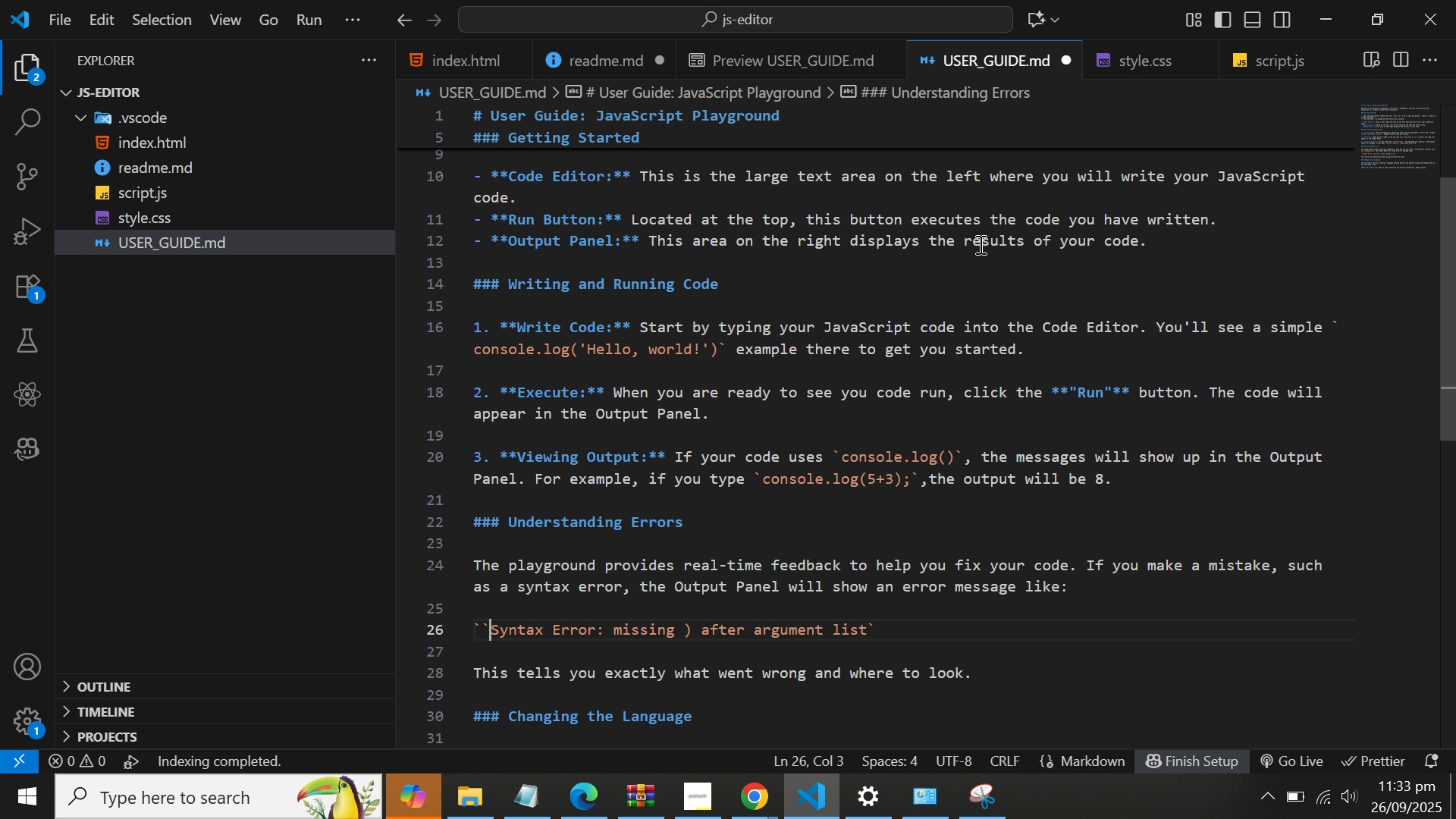 
key(Backspace)
 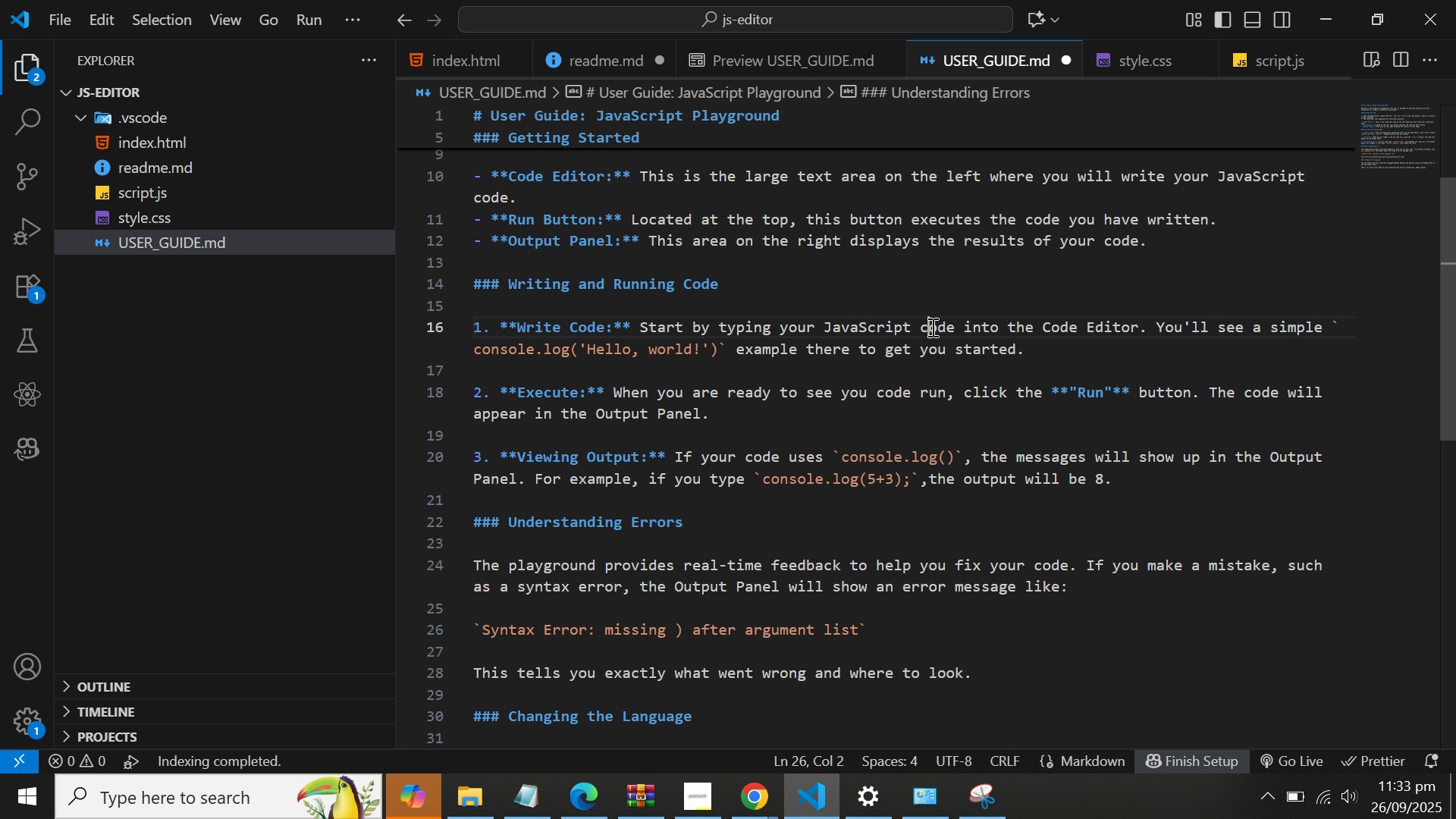 
scroll: coordinate [944, 431], scroll_direction: down, amount: 2.0
 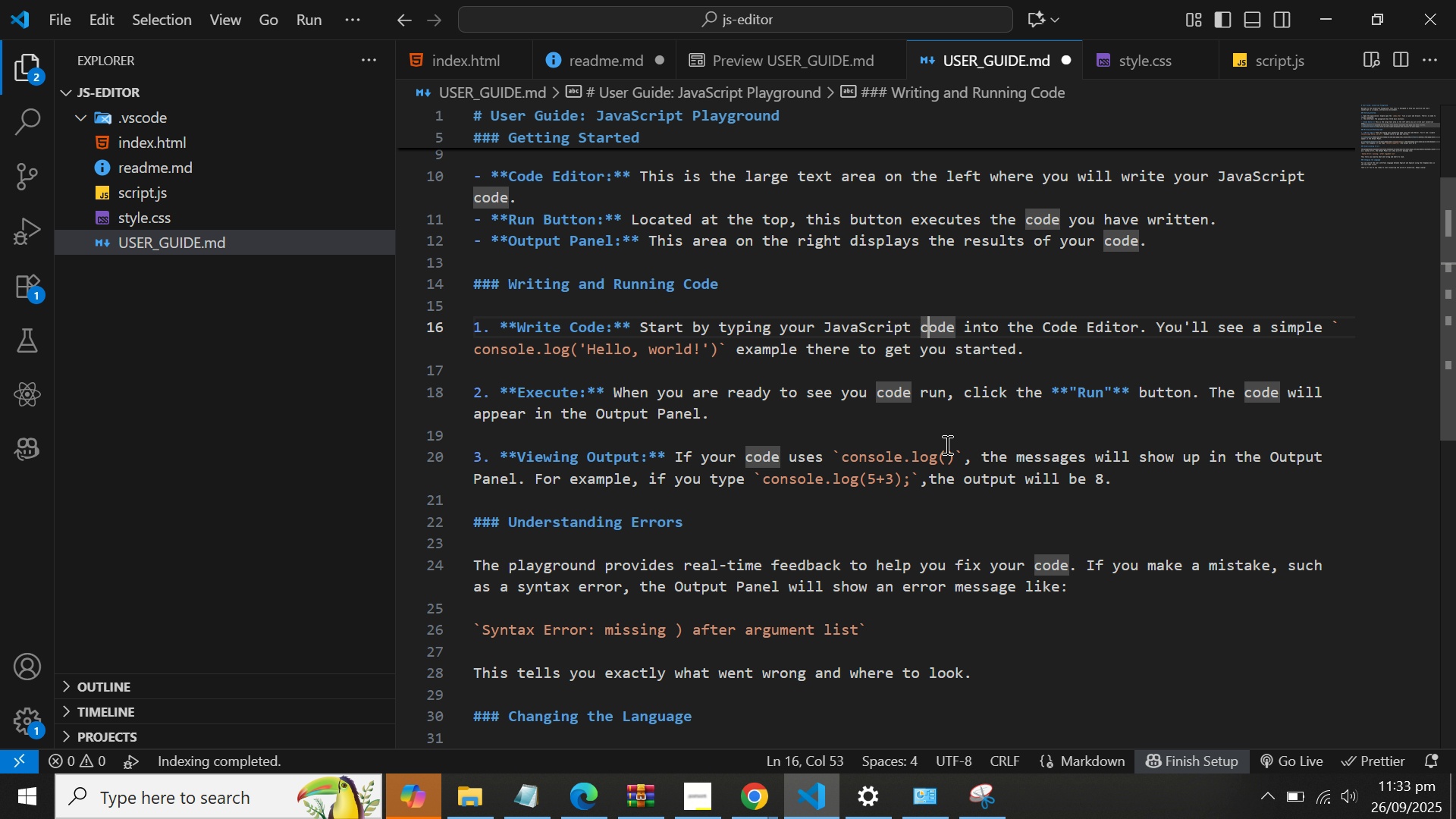 
scroll: coordinate [971, 420], scroll_direction: up, amount: 12.0
 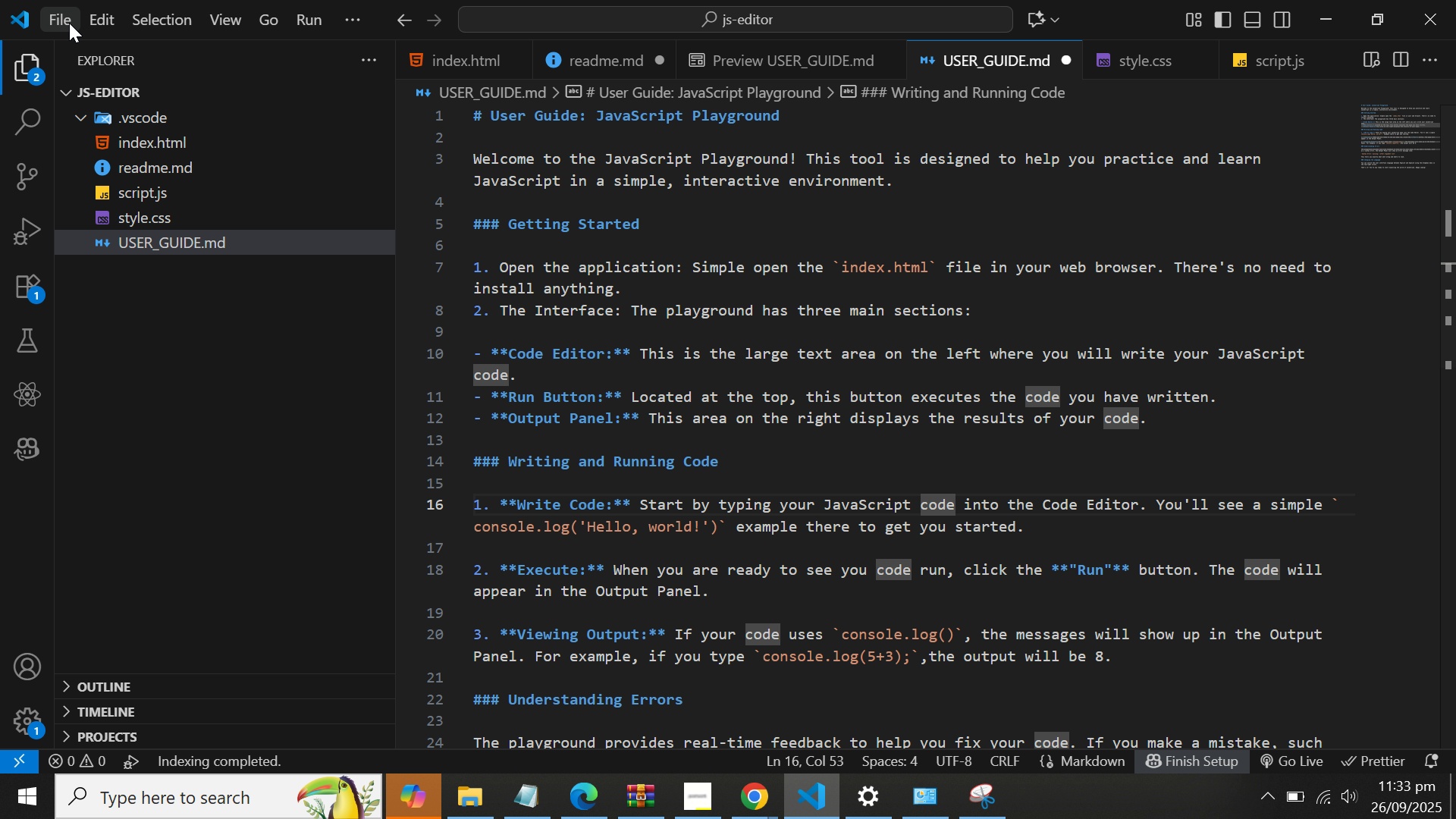 
left_click([64, 24])
 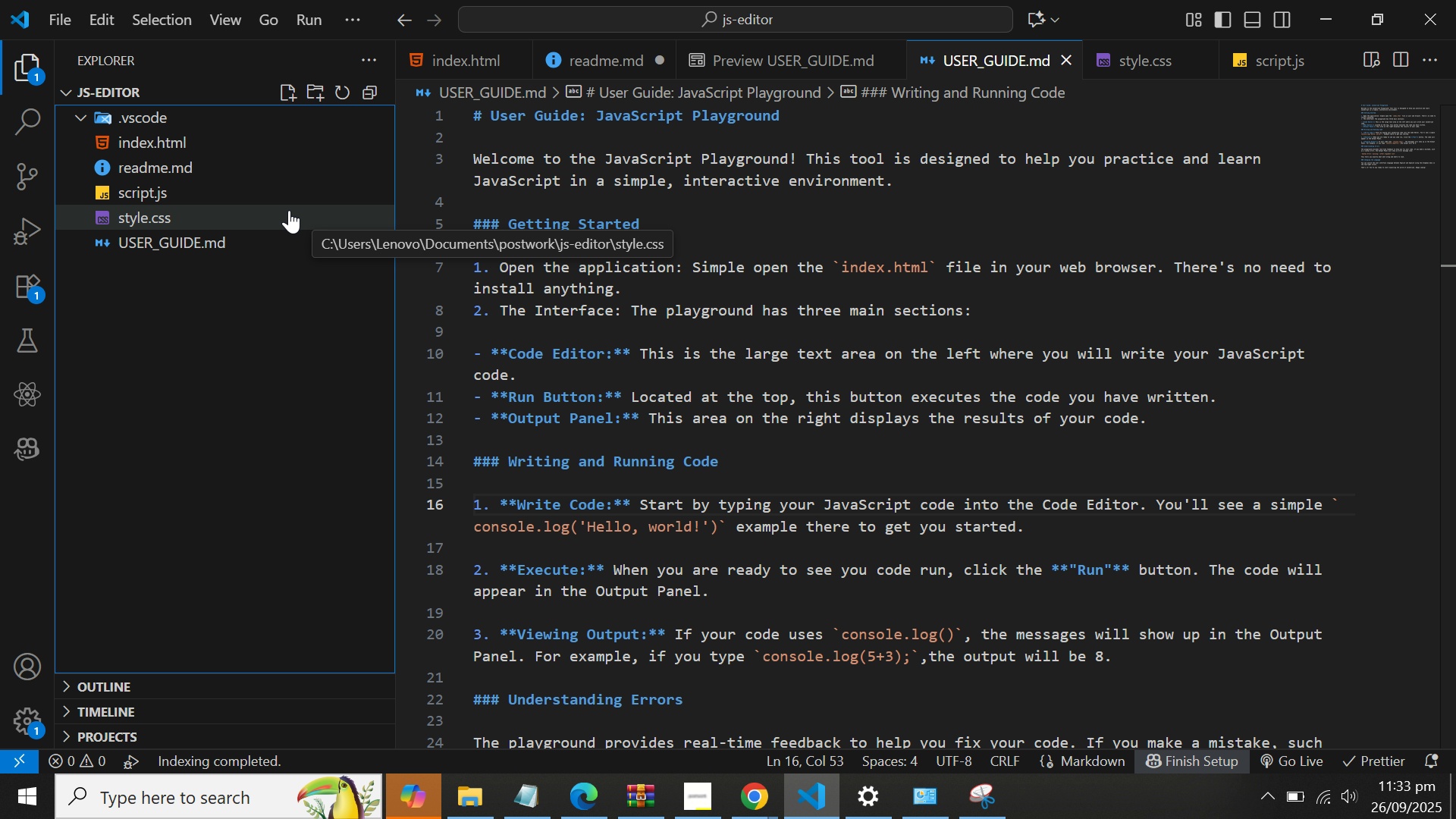 
wait(22.55)
 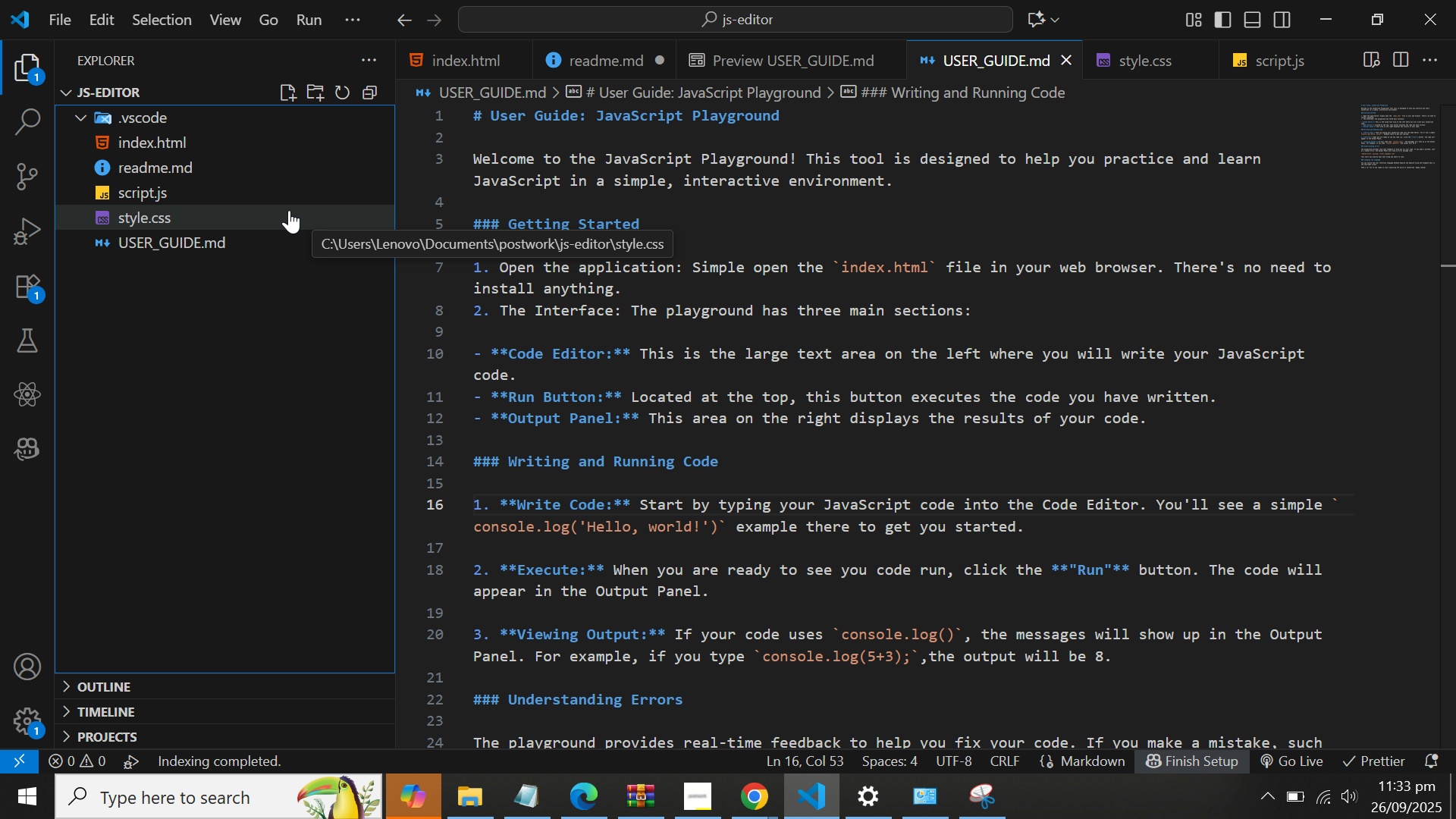 
left_click([288, 90])
 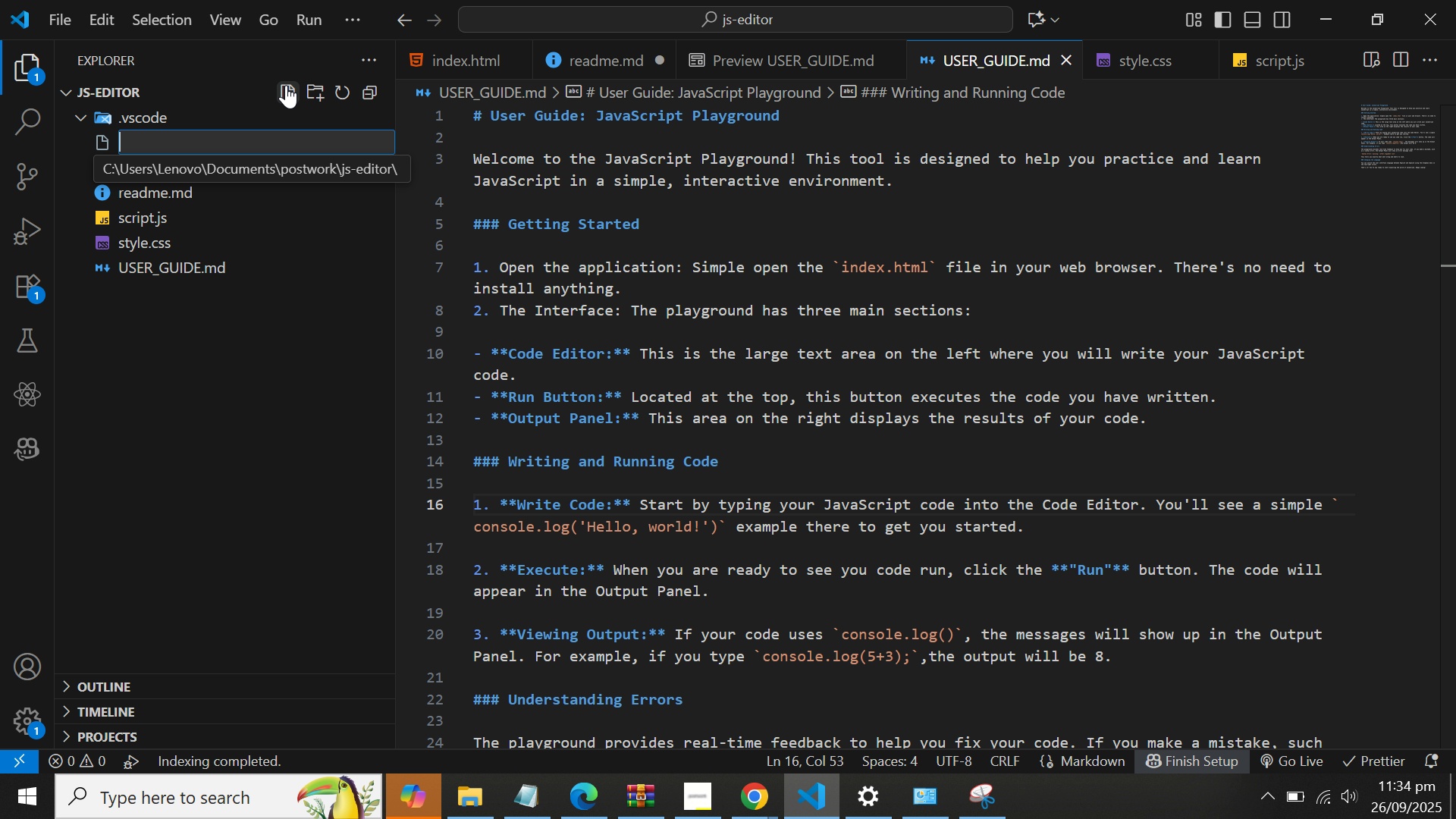 
wait(5.43)
 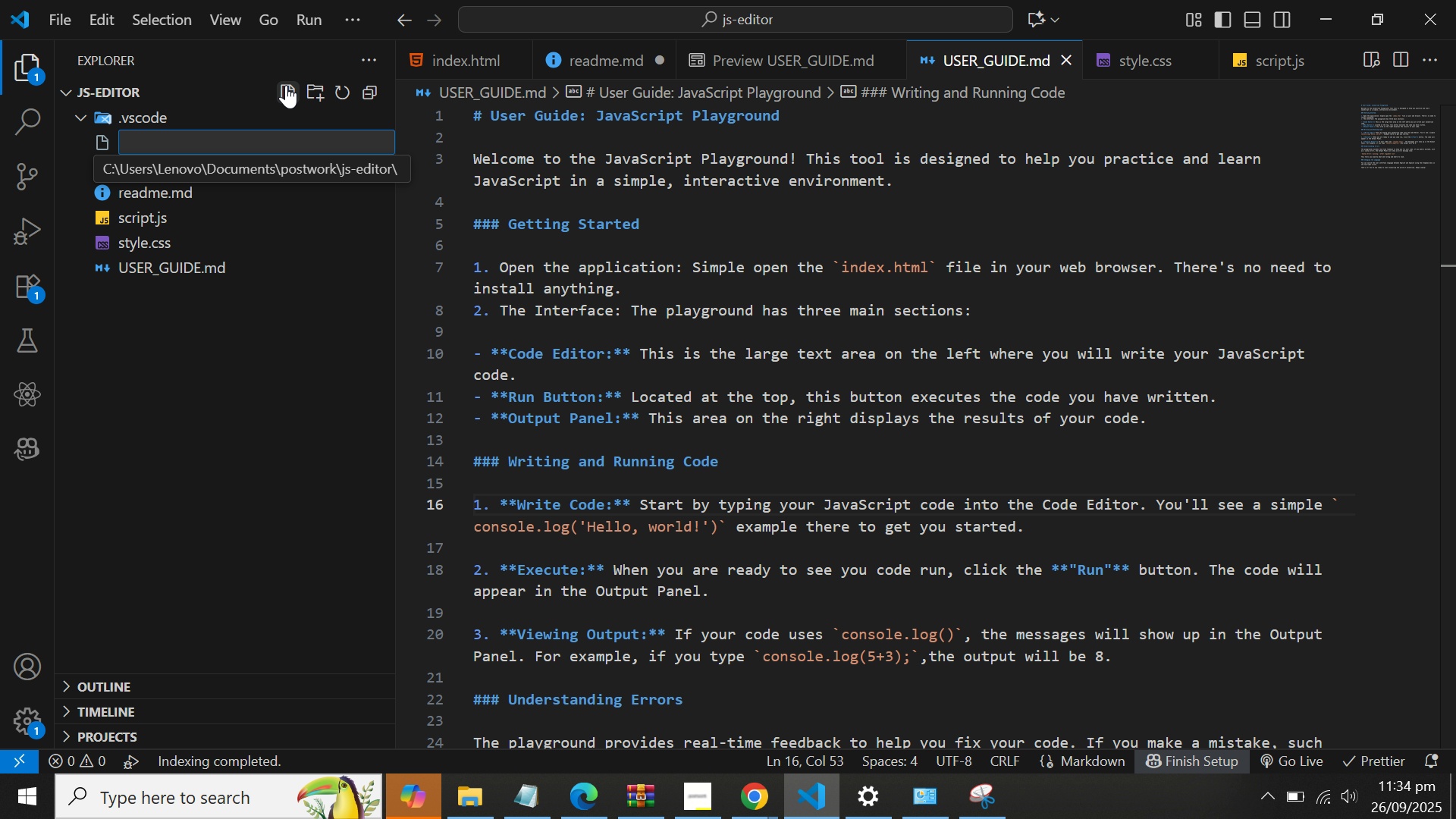 
type(TECH)
 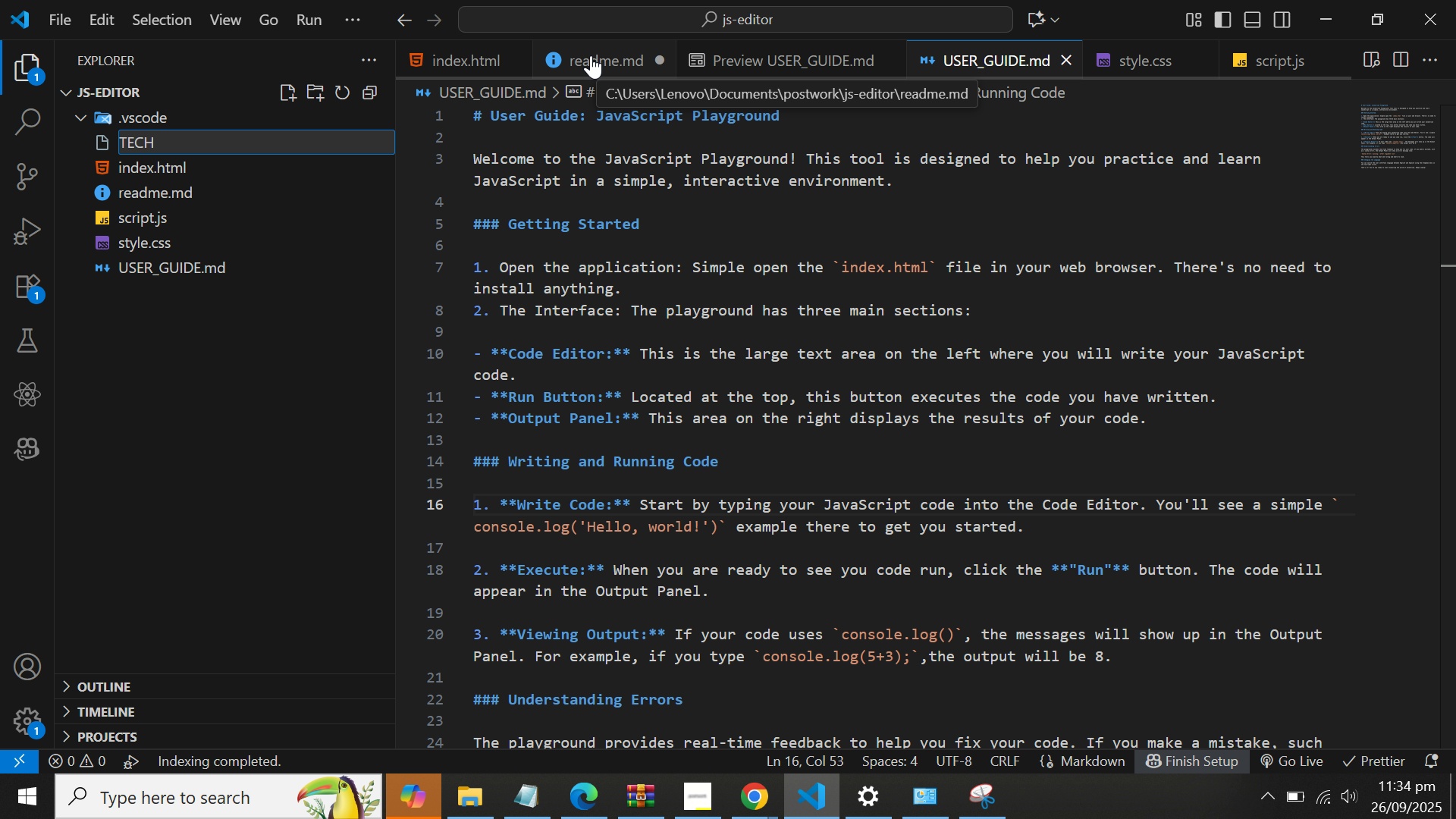 
wait(15.92)
 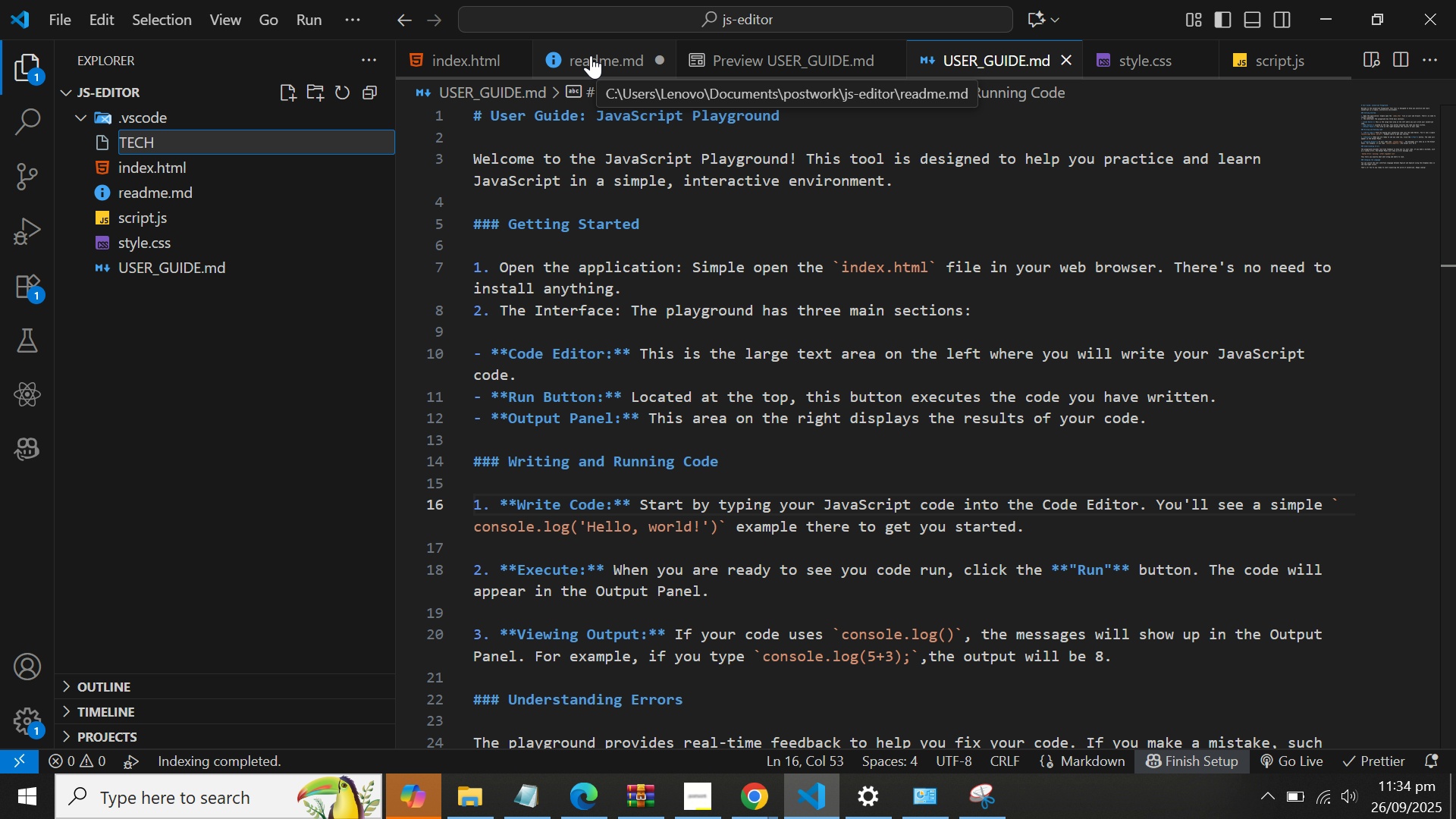 
type(NICAL_GUIDE,)
key(Backspace)
type(.md)
 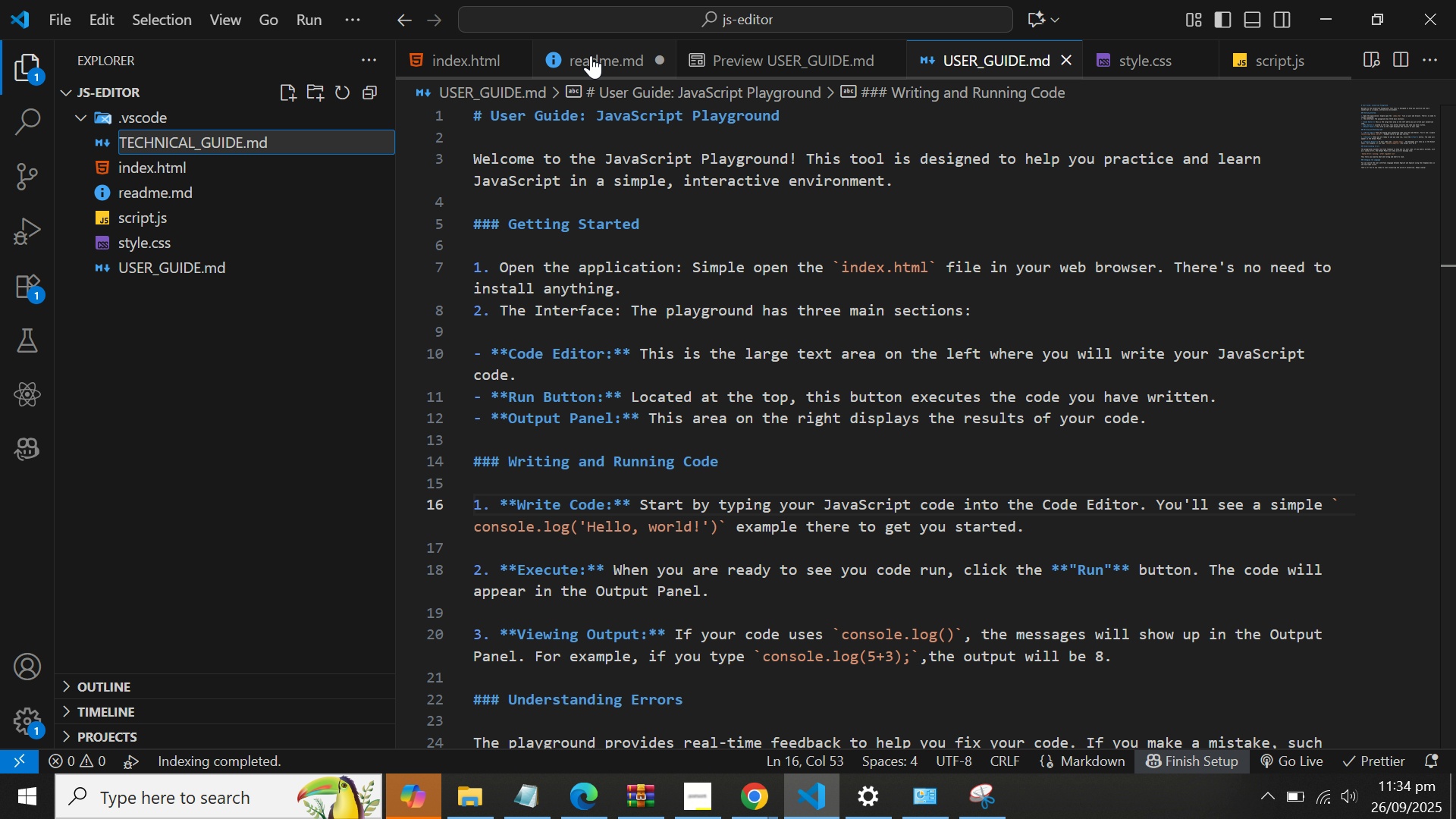 
left_click([171, 362])